 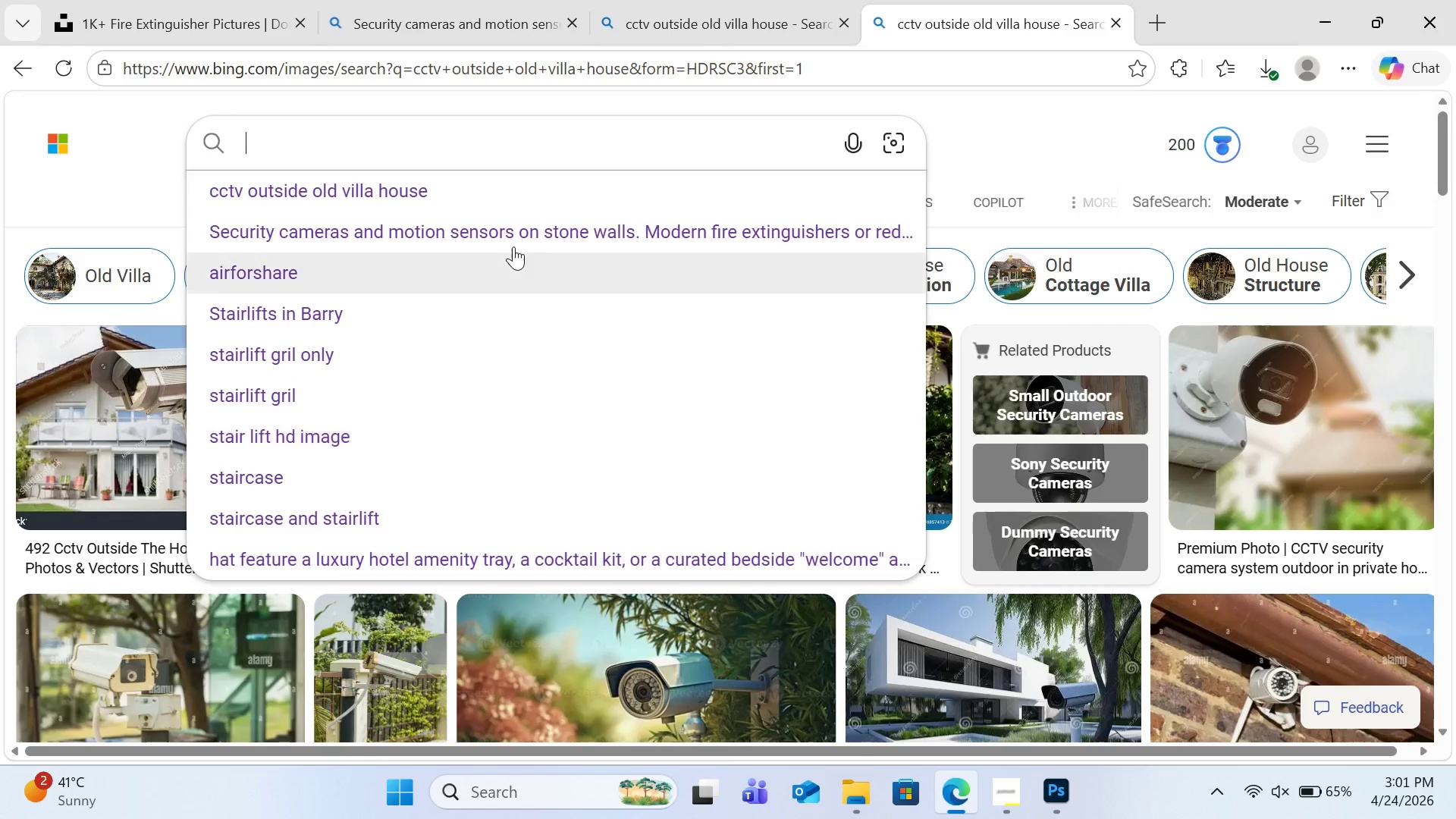 
key(Control+V)
 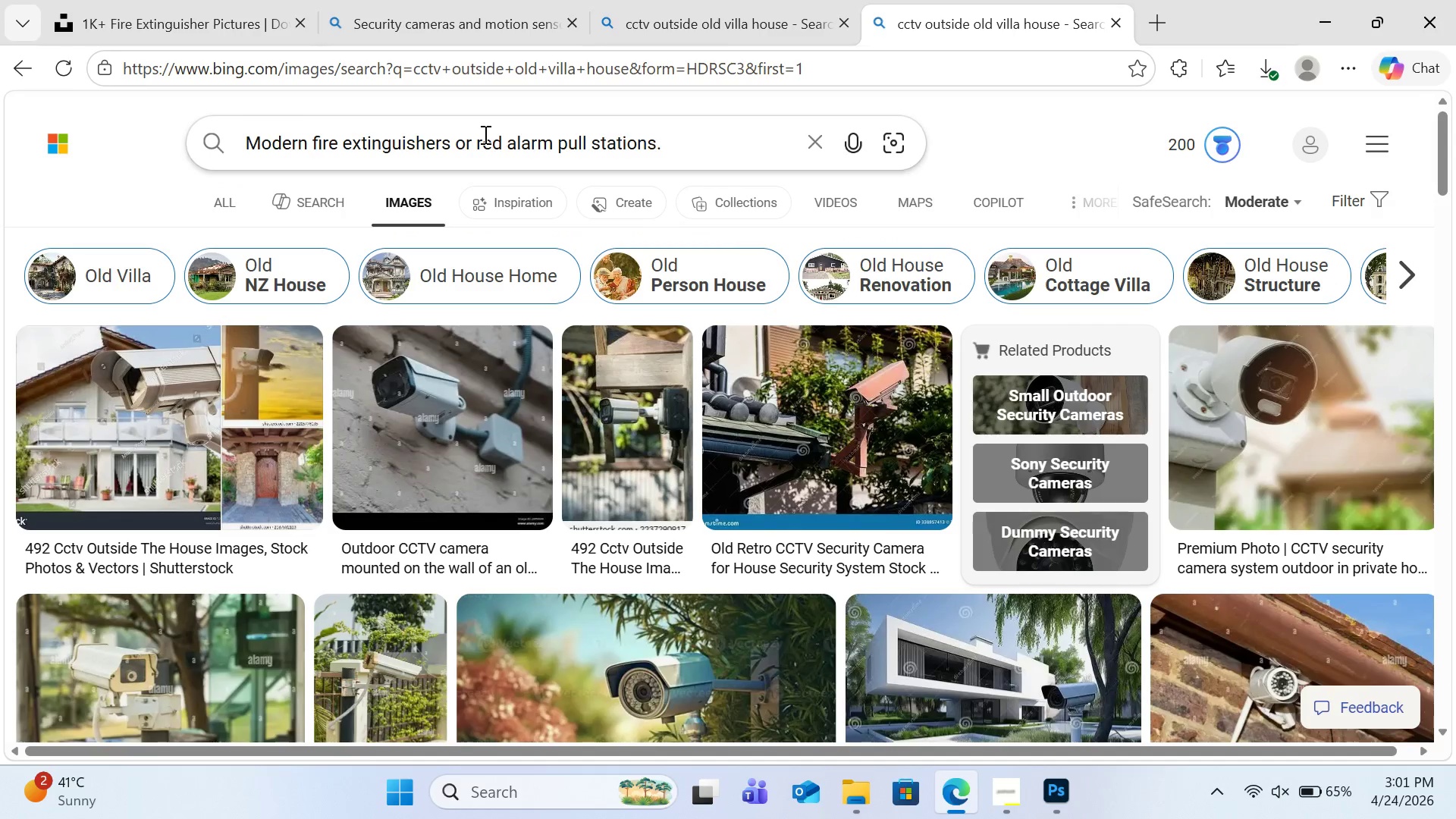 
key(Space)
 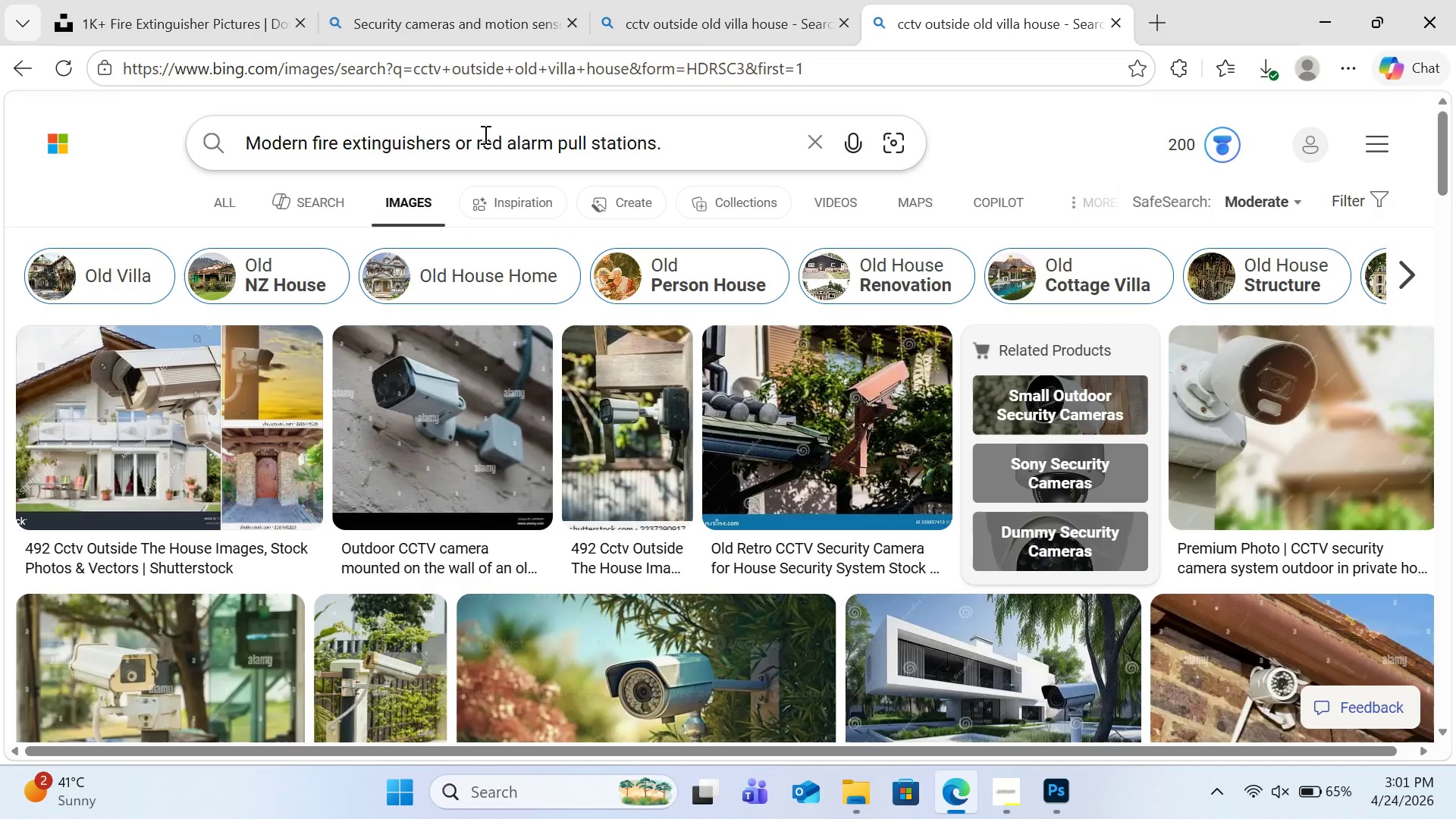 
key(Enter)
 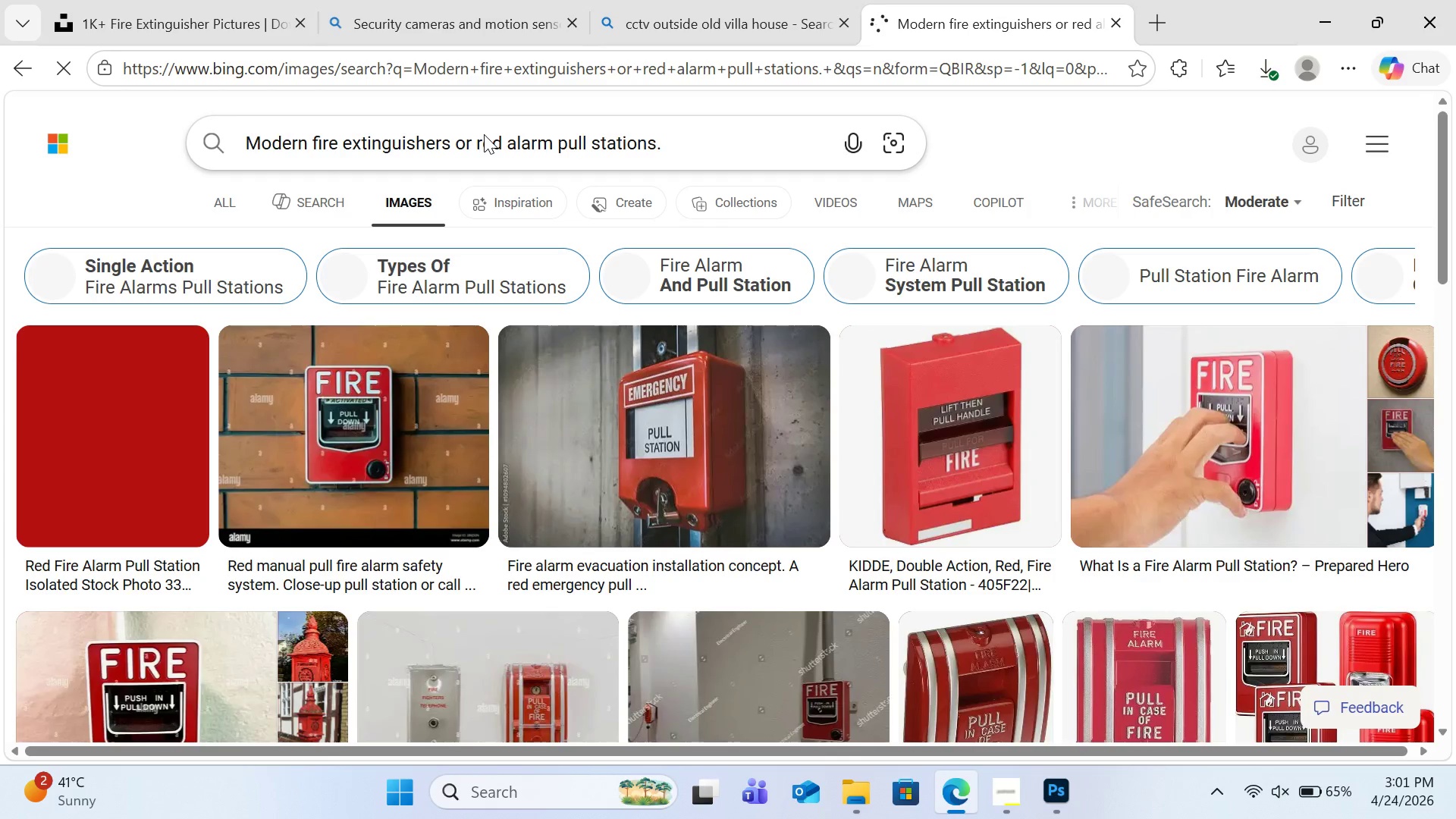 
scroll: coordinate [539, 350], scroll_direction: down, amount: 7.0
 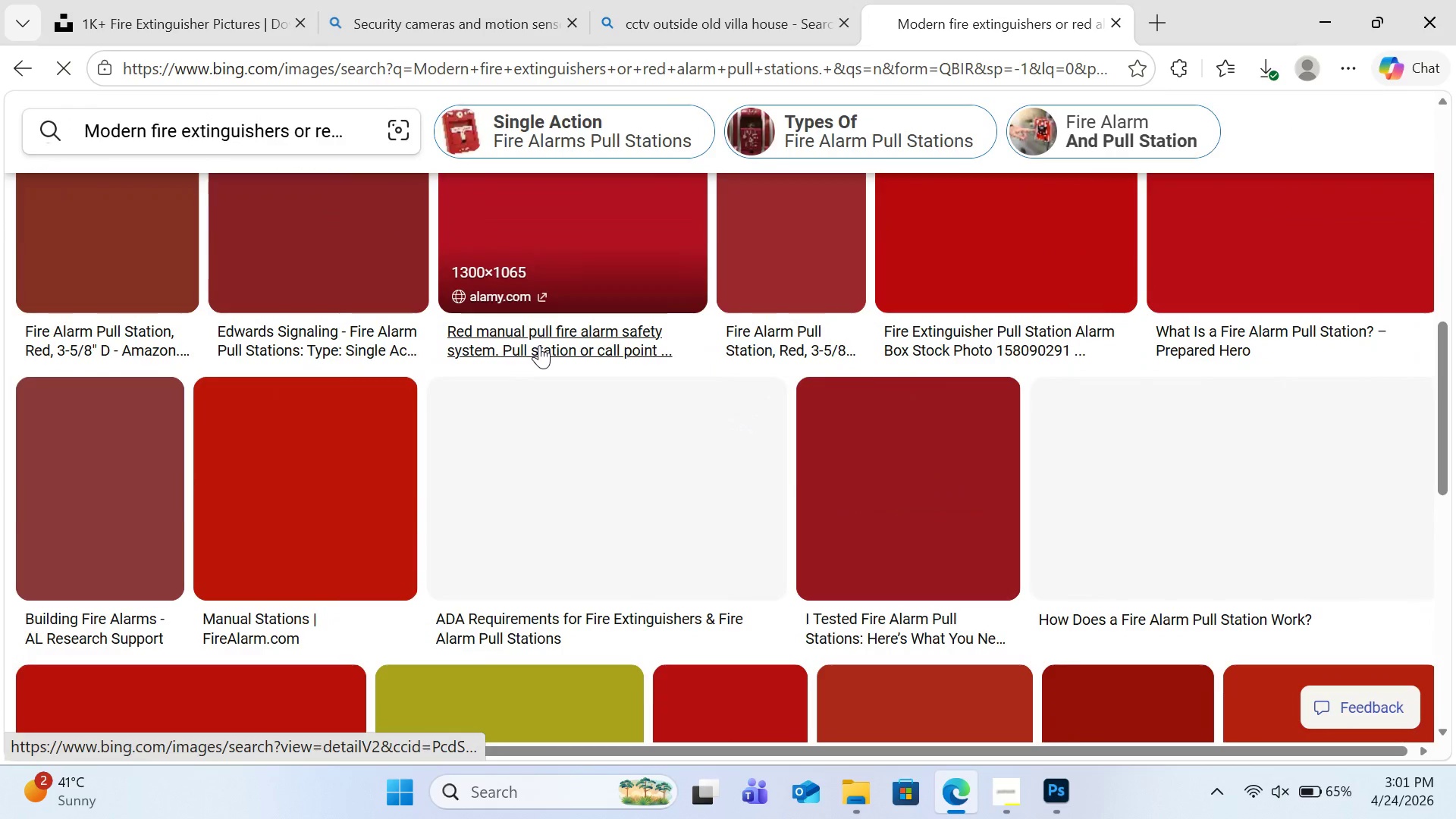 
scroll: coordinate [539, 345], scroll_direction: up, amount: 12.0
 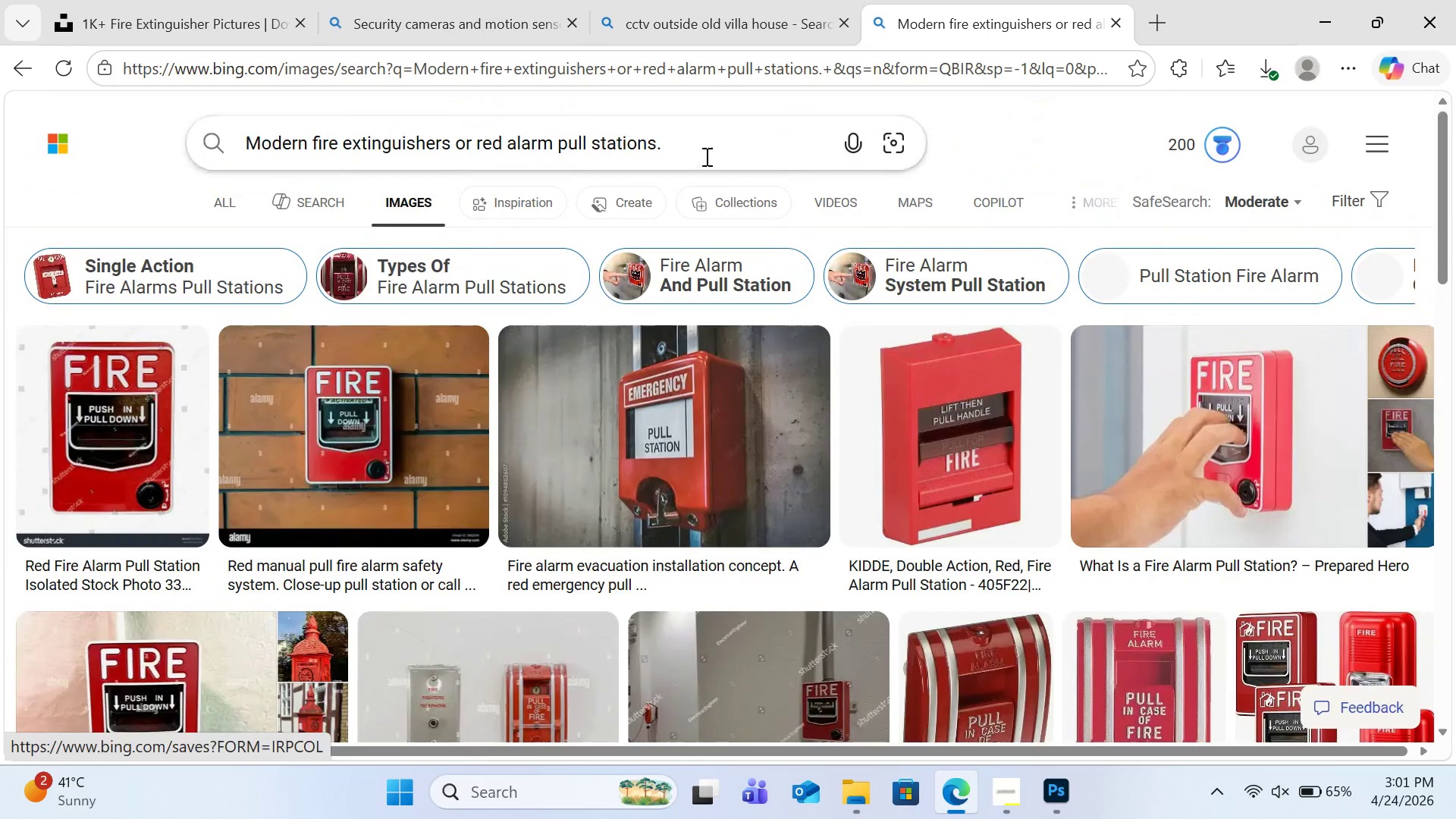 
left_click([705, 156])
 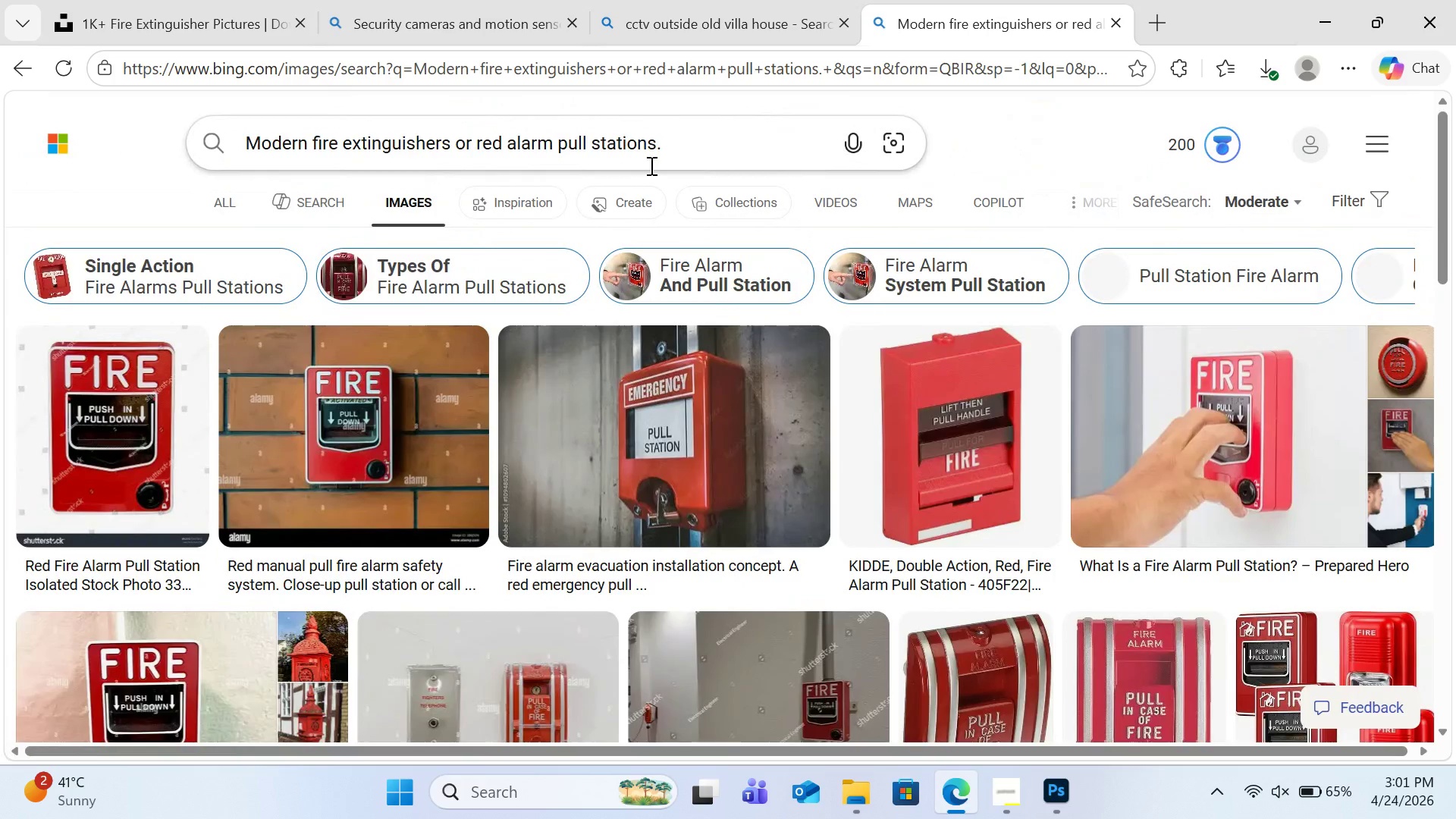 
type(\)
key(Backspace)
key(Backspace)
key(Backspace)
type( on)
key(Backspace)
key(Backspace)
type(in england wall)
 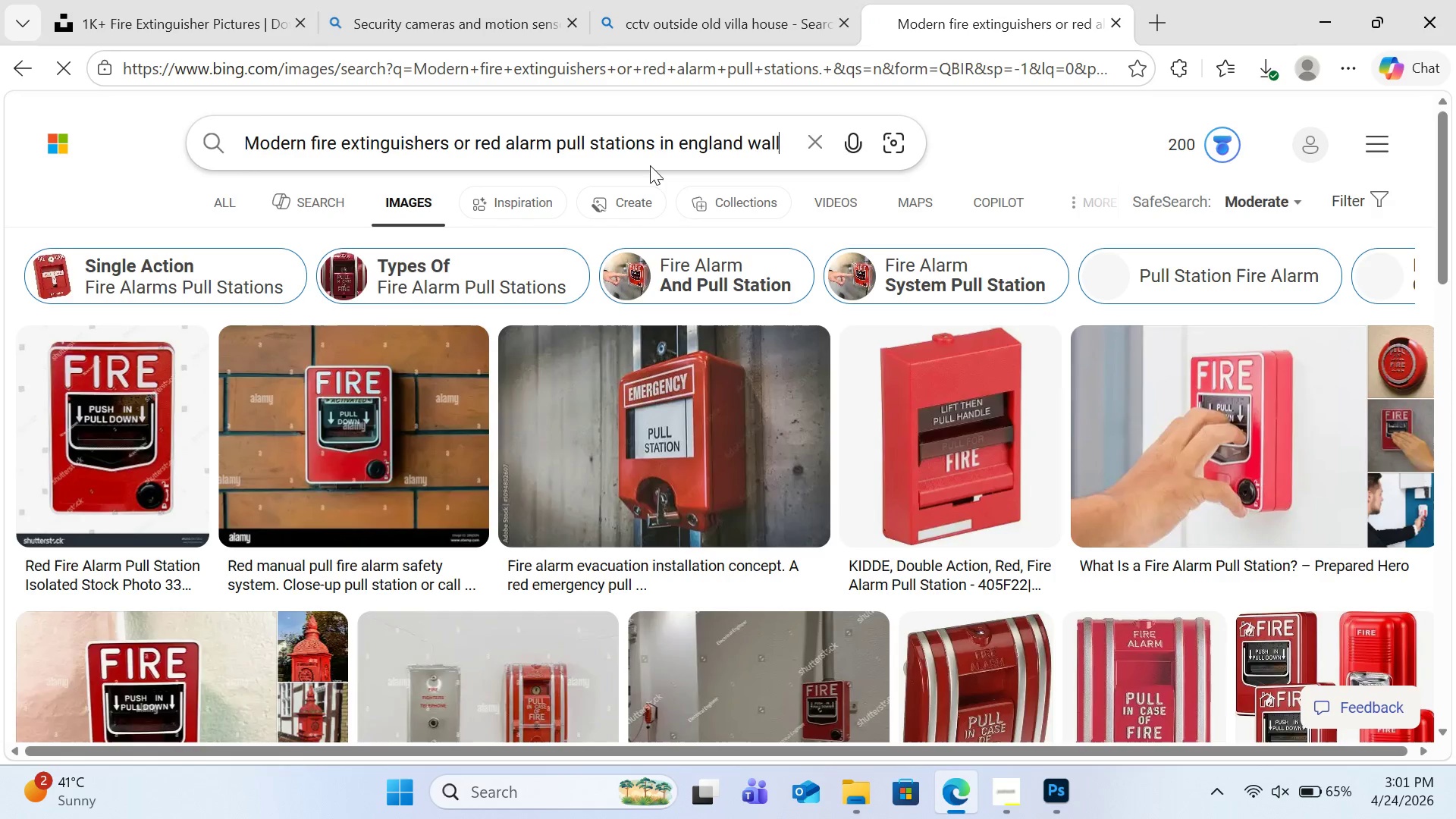 
key(Enter)
 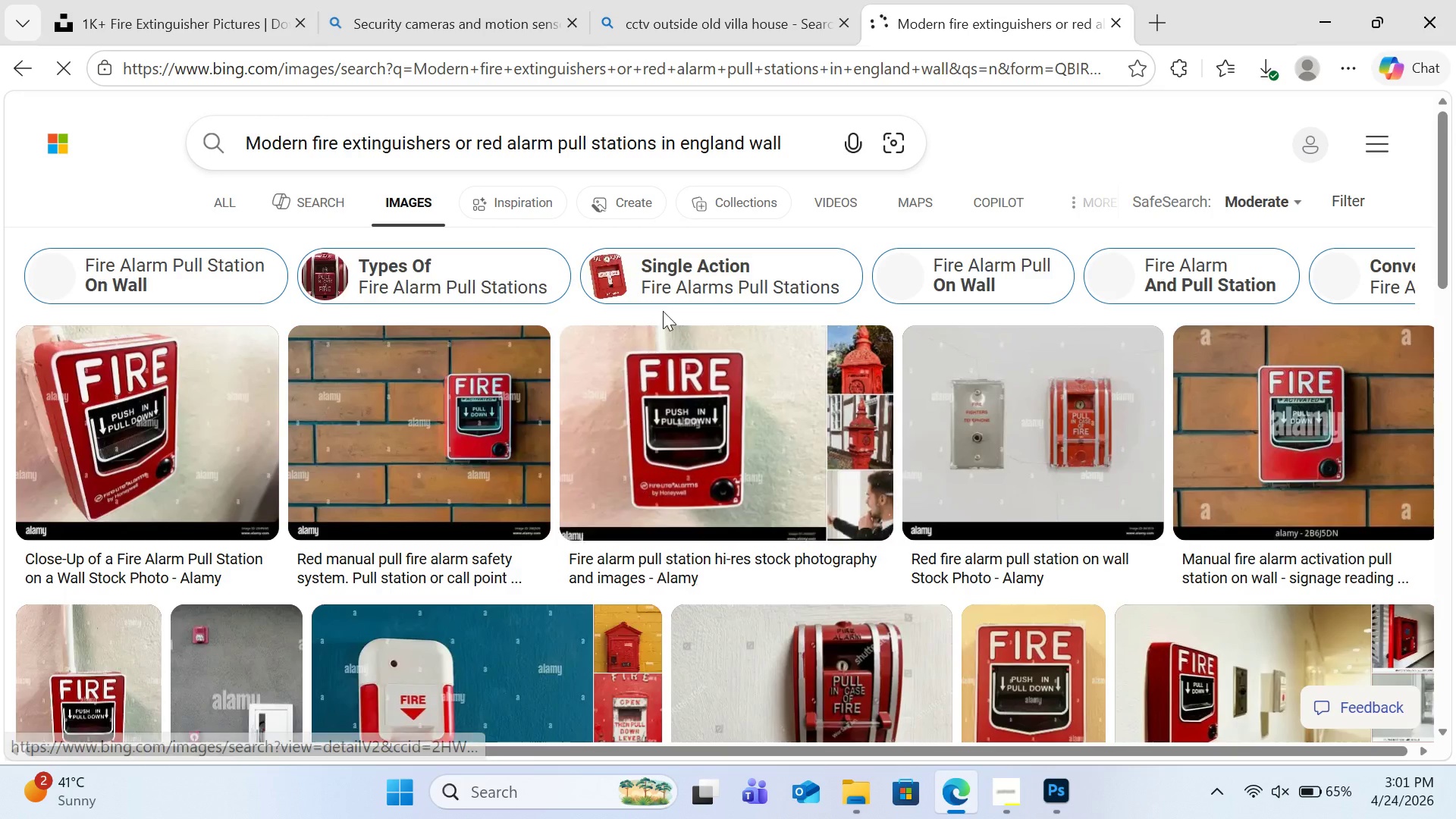 
scroll: coordinate [664, 309], scroll_direction: down, amount: 13.0
 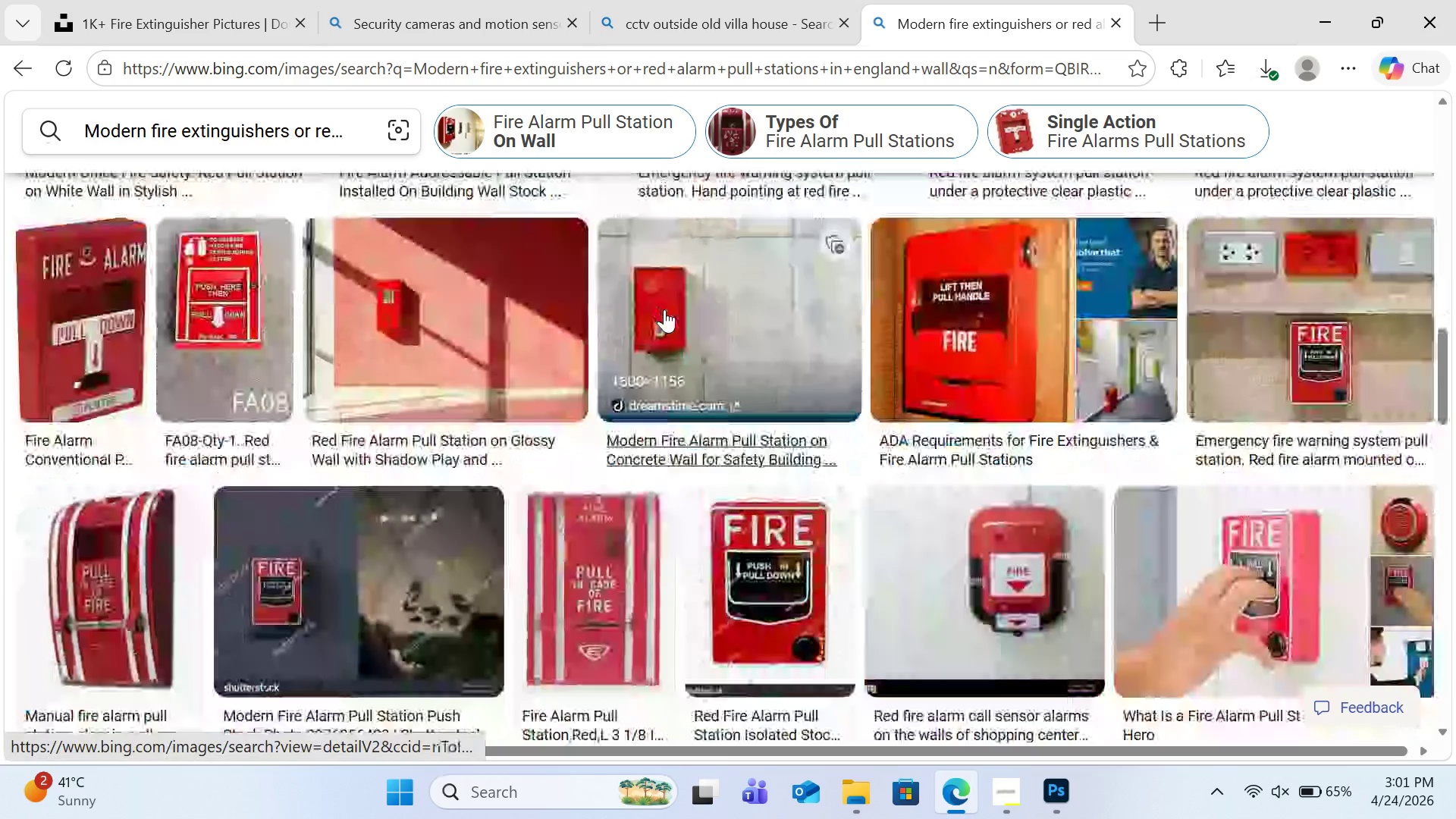 
scroll: coordinate [664, 309], scroll_direction: up, amount: 20.0
 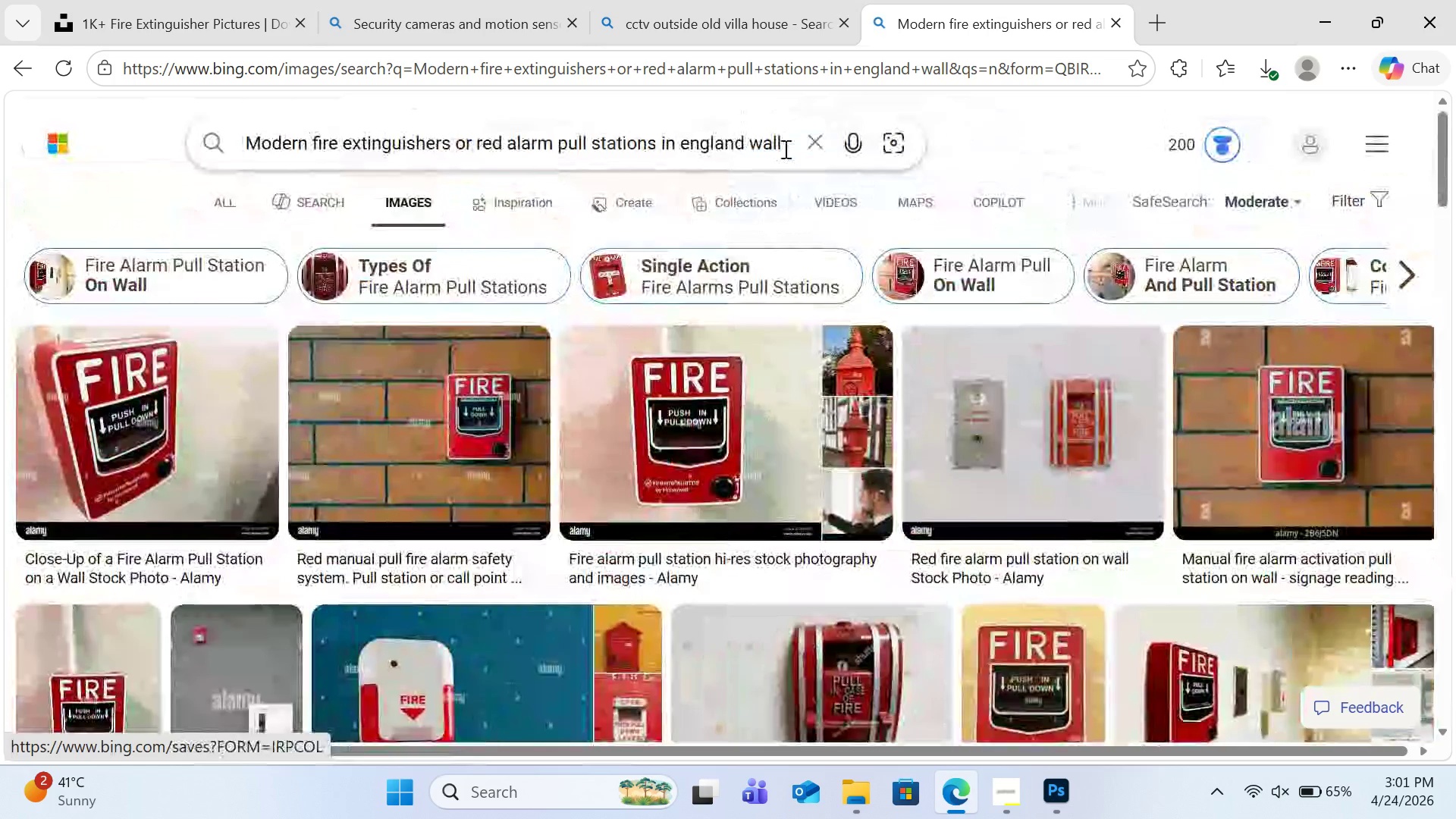 
left_click([785, 145])
 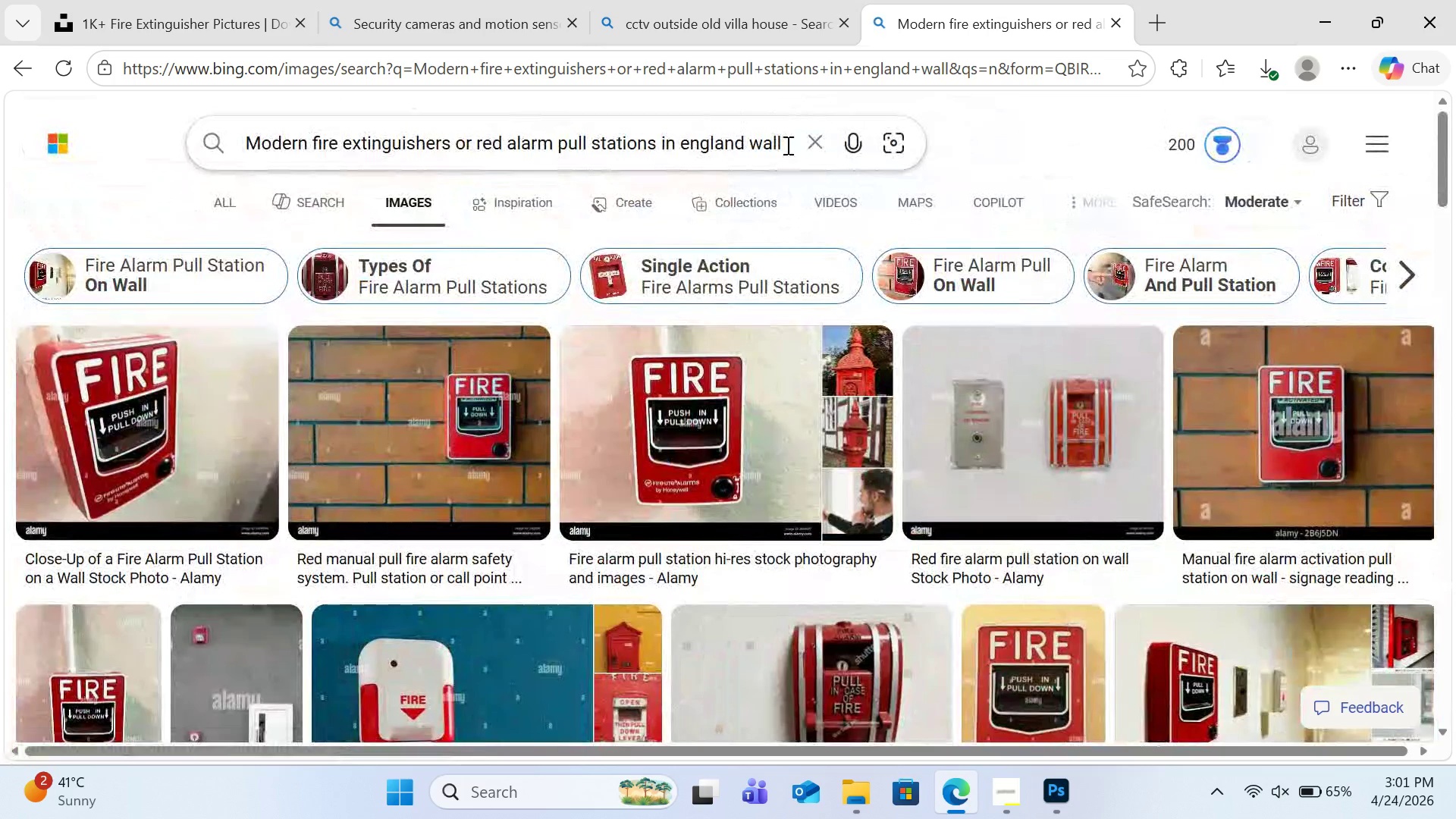 
type( real image)
 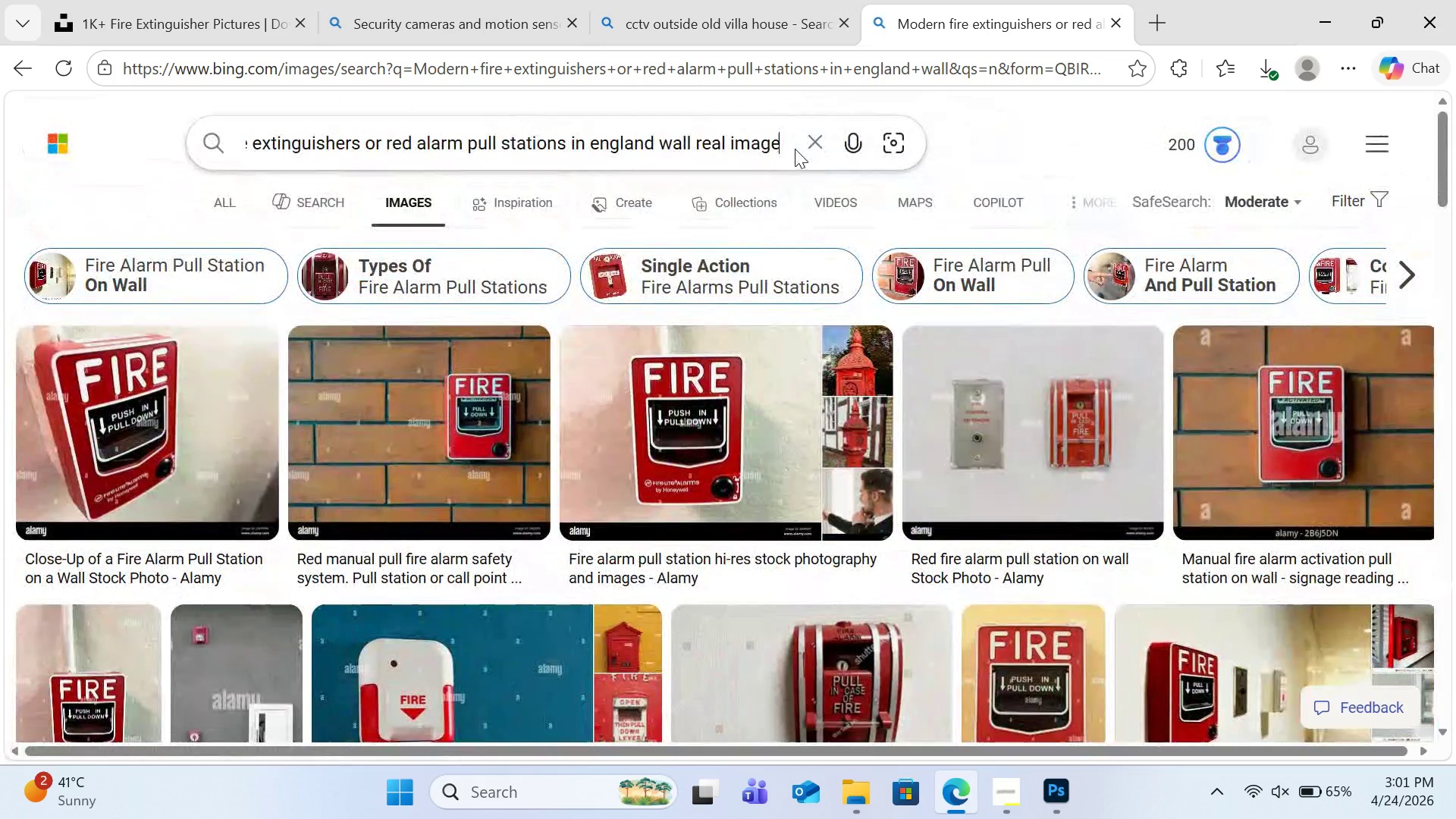 
key(Enter)
 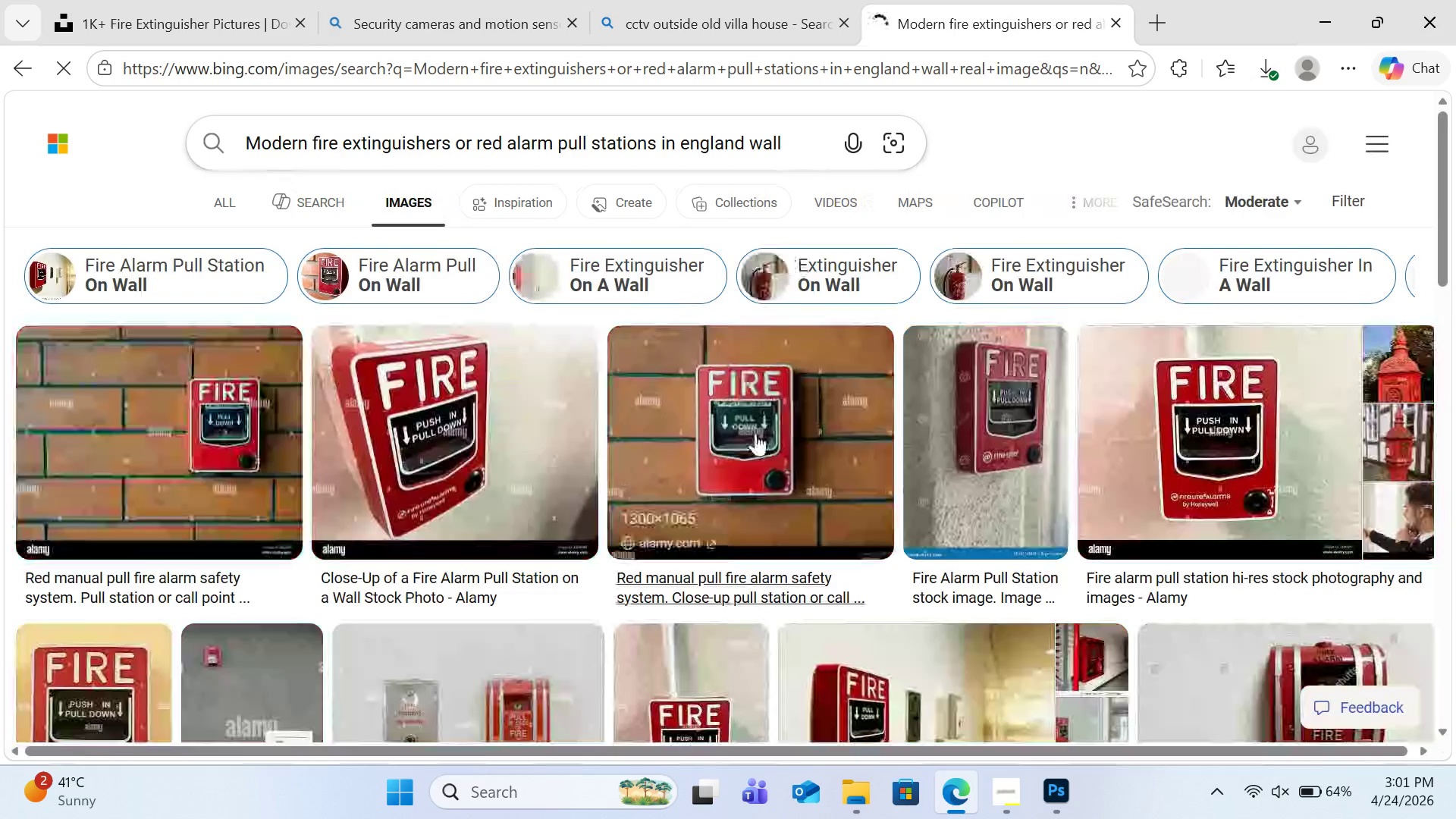 
scroll: coordinate [758, 434], scroll_direction: down, amount: 7.0
 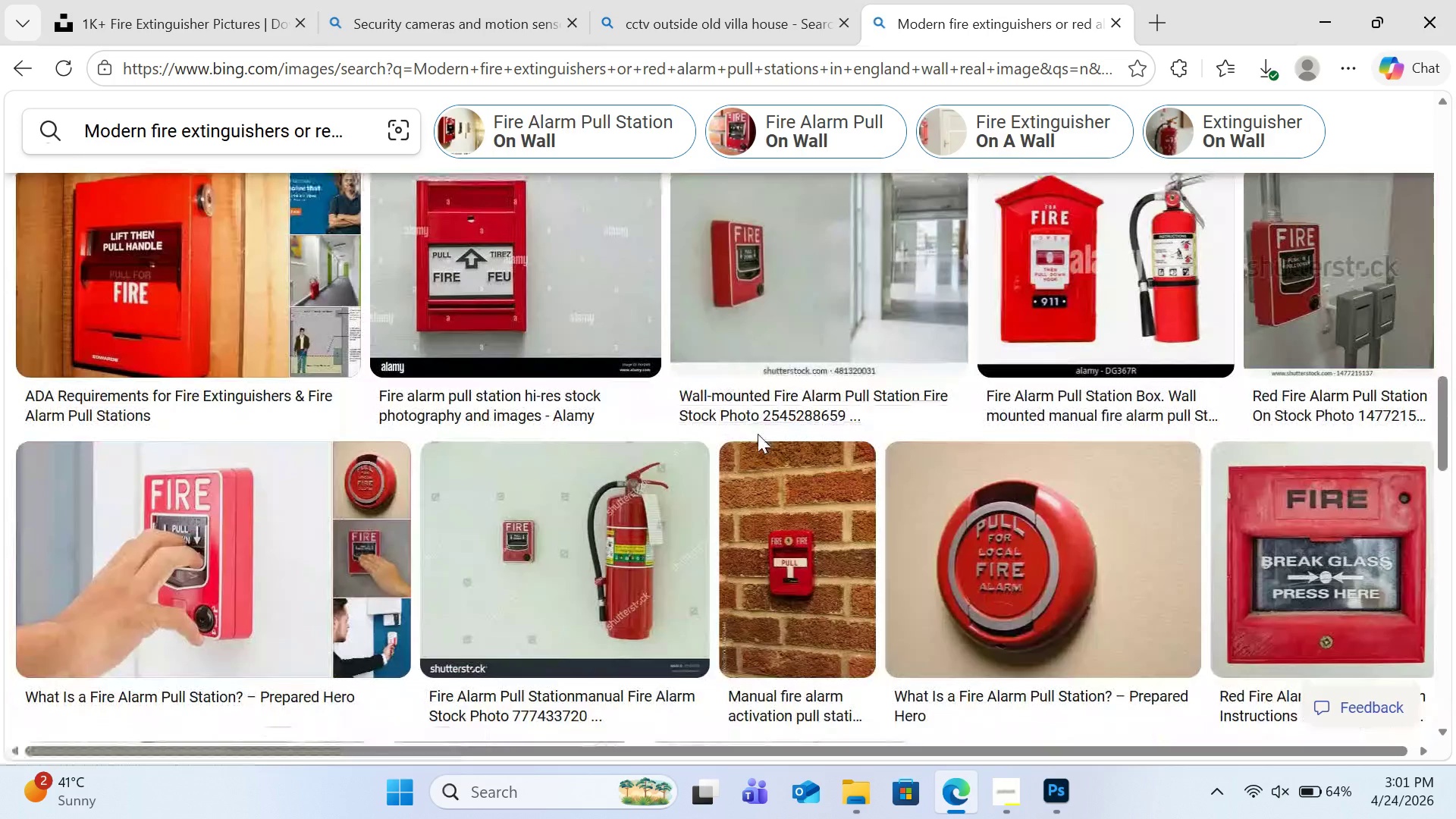 
scroll: coordinate [758, 434], scroll_direction: up, amount: 19.0
 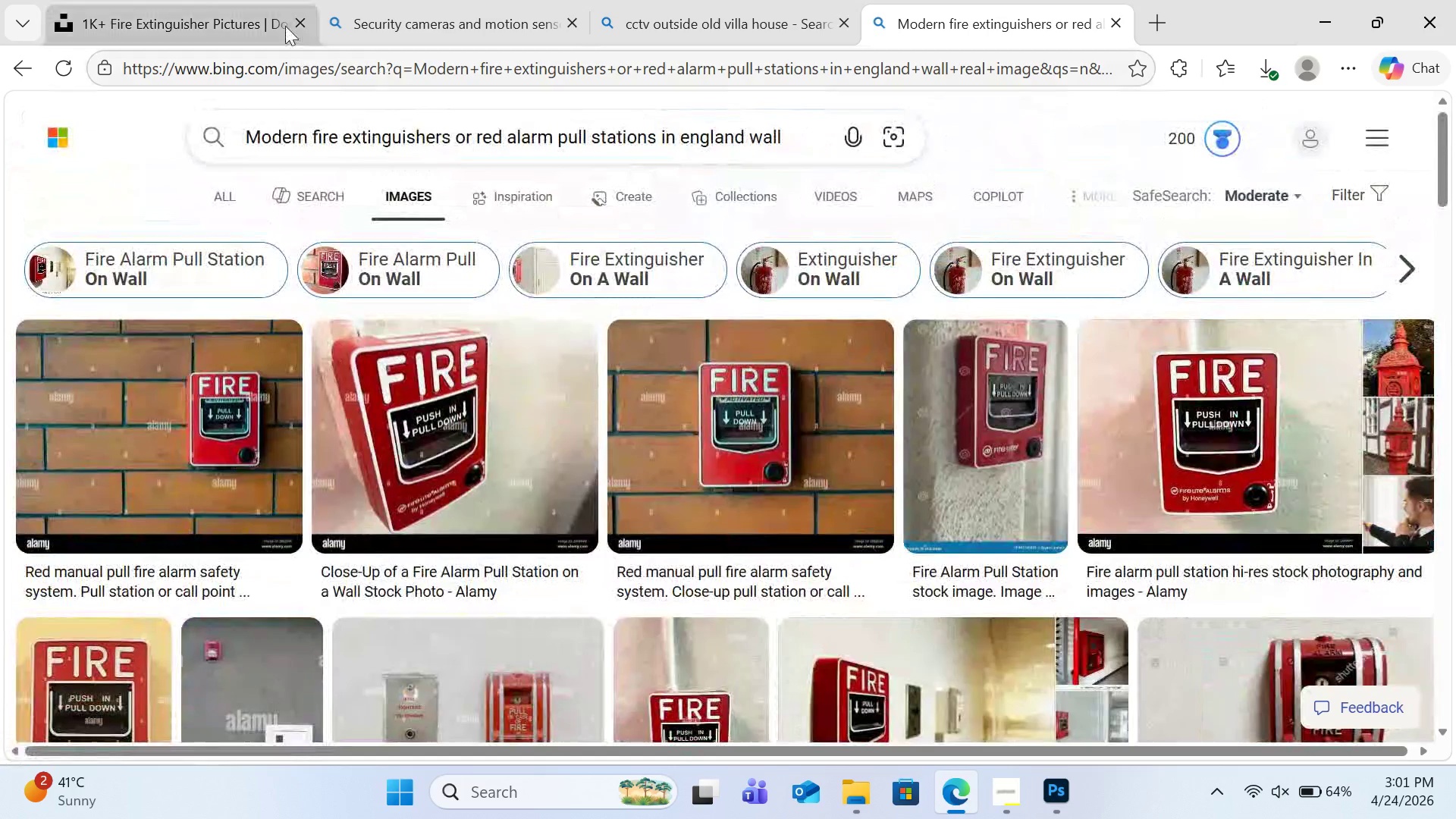 
left_click([238, 10])
 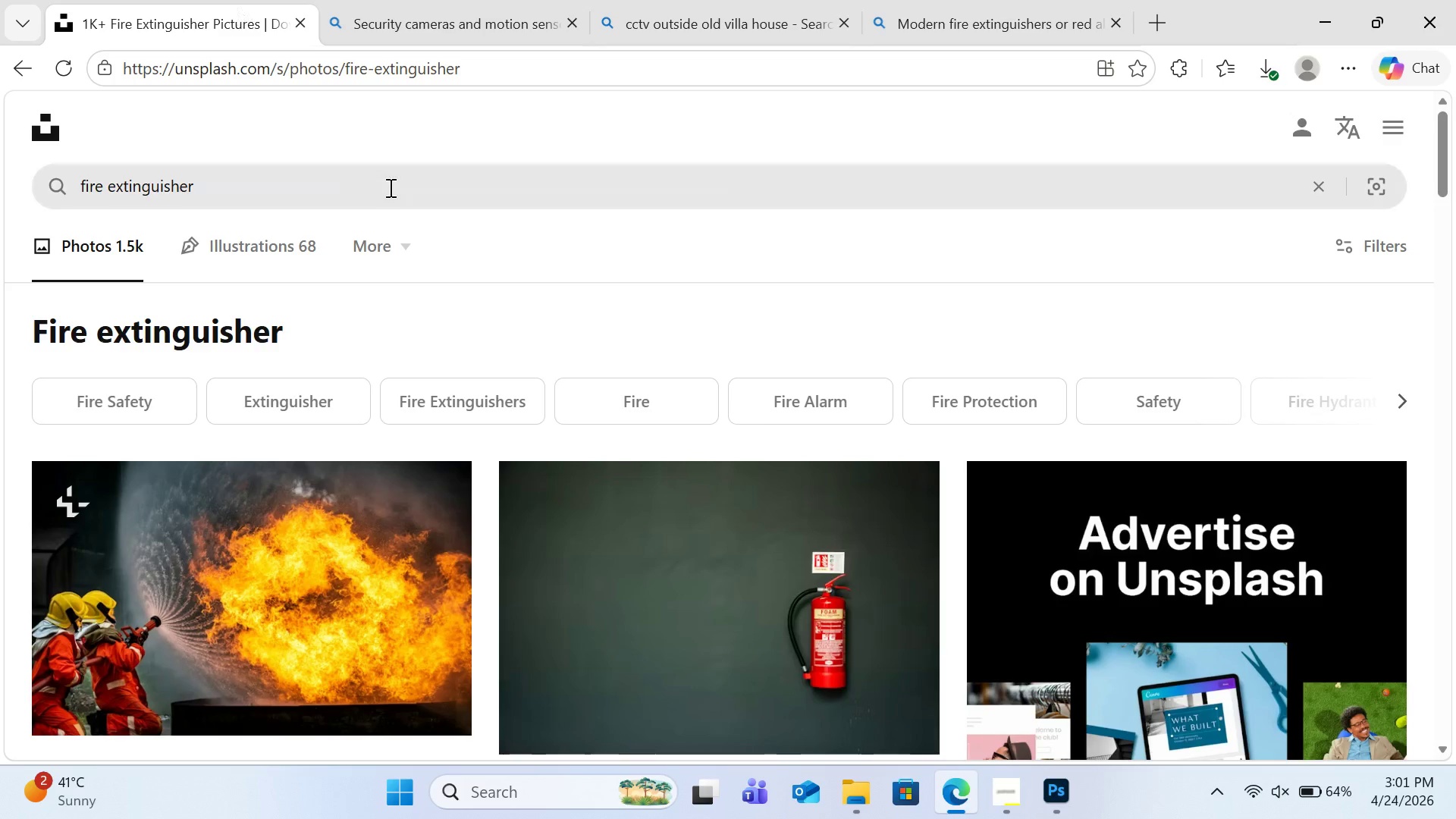 
left_click([388, 185])
 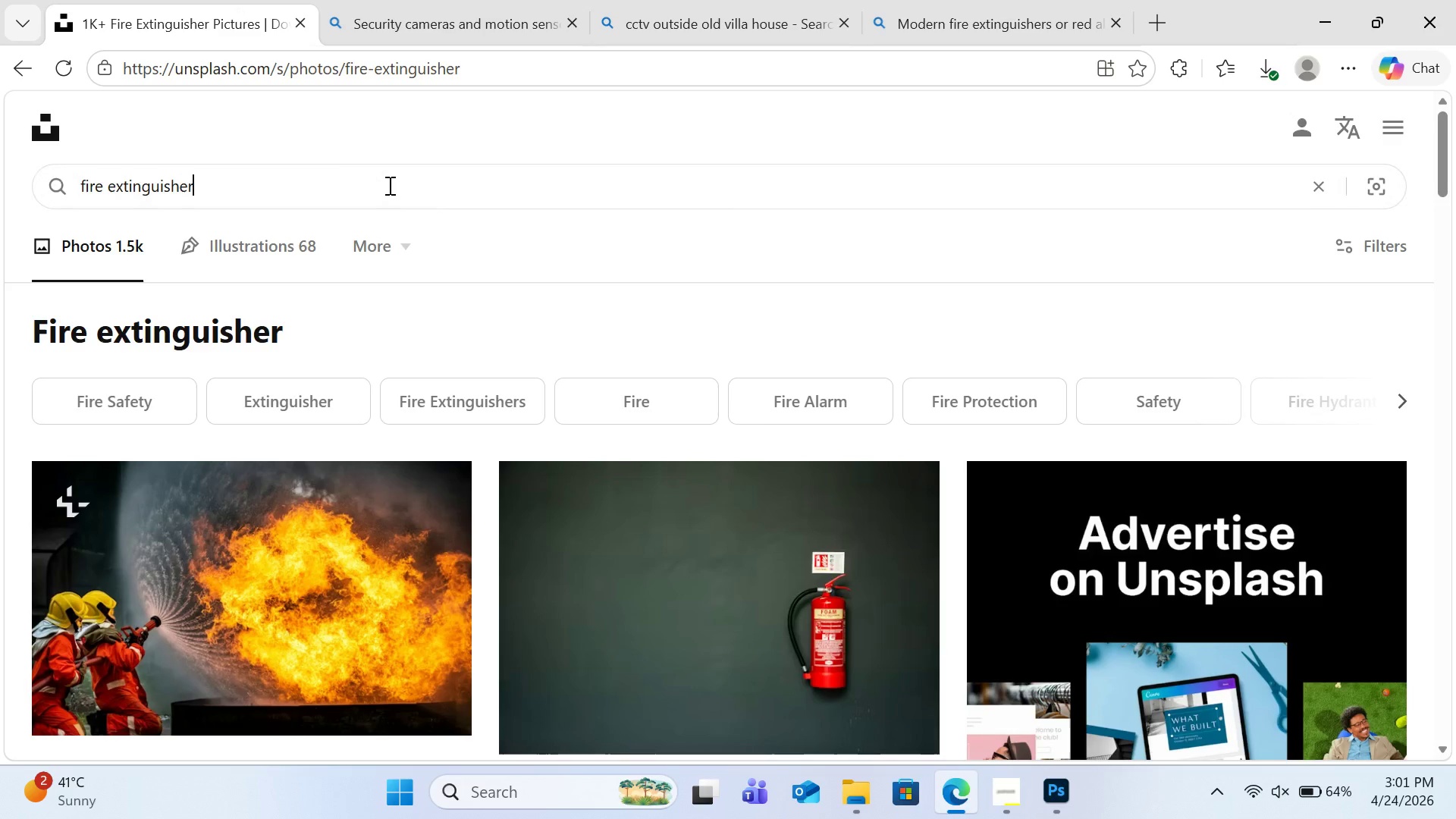 
key(Control+A)
 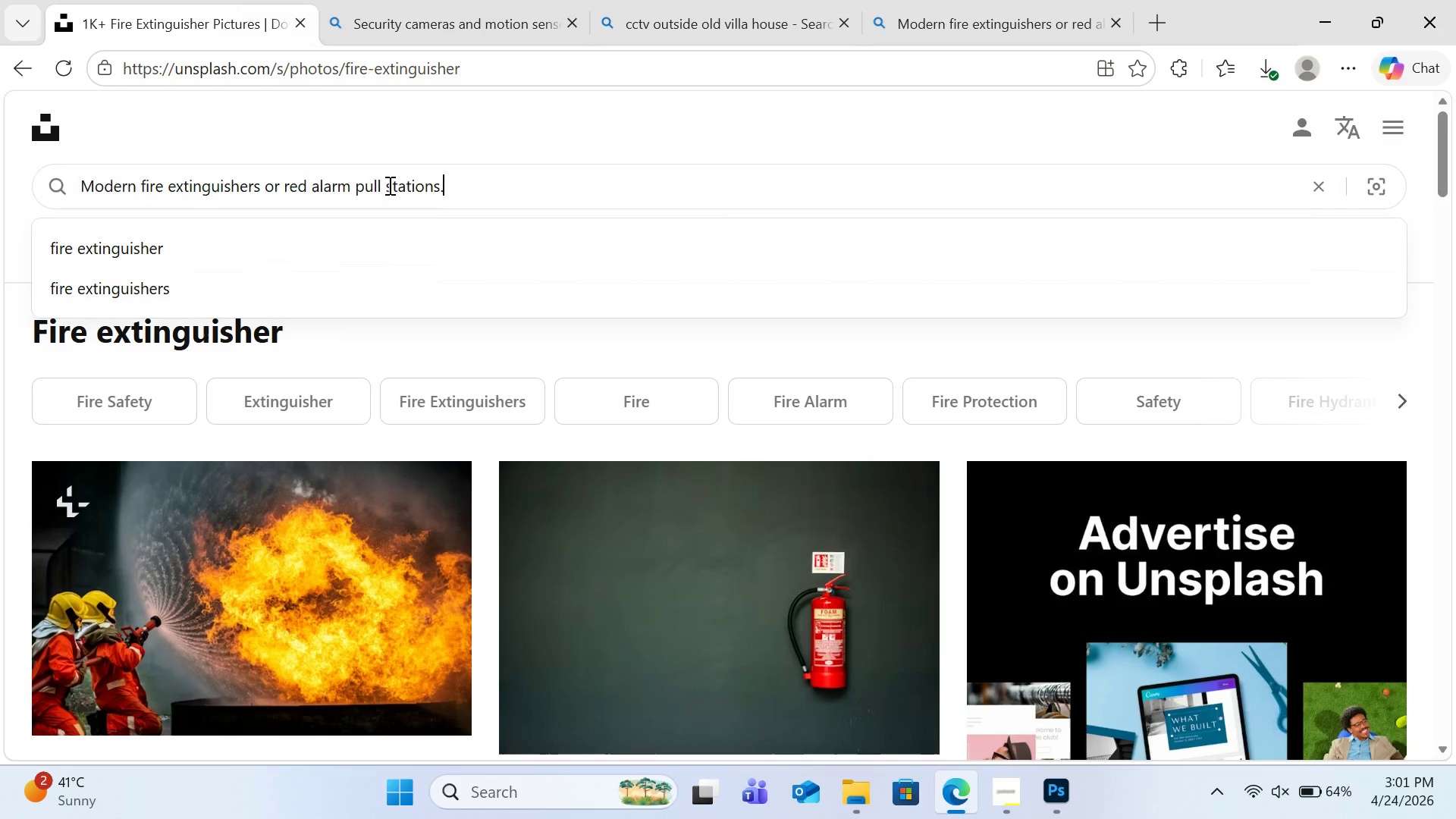 
key(Control+V)
 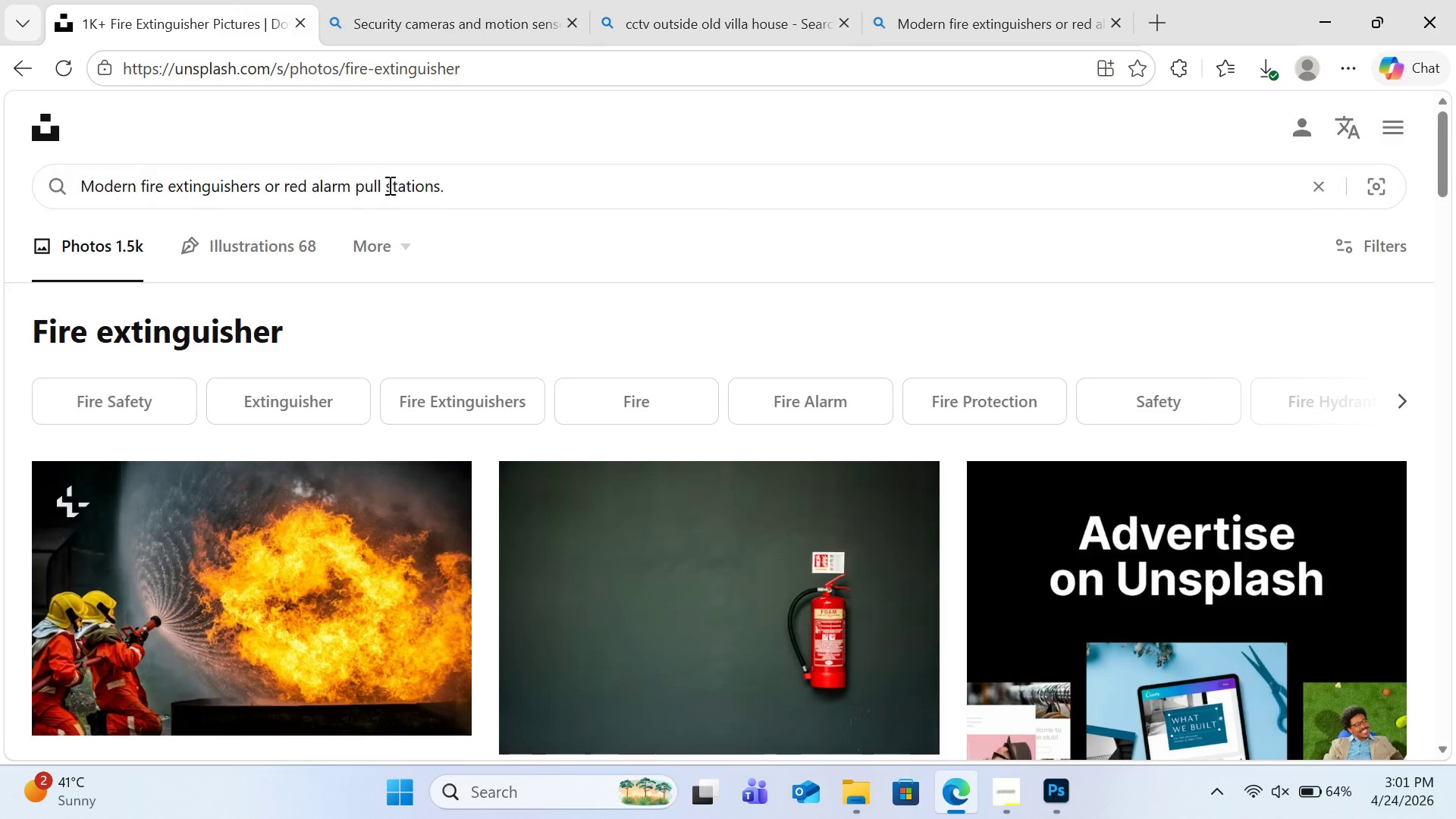 
key(Enter)
 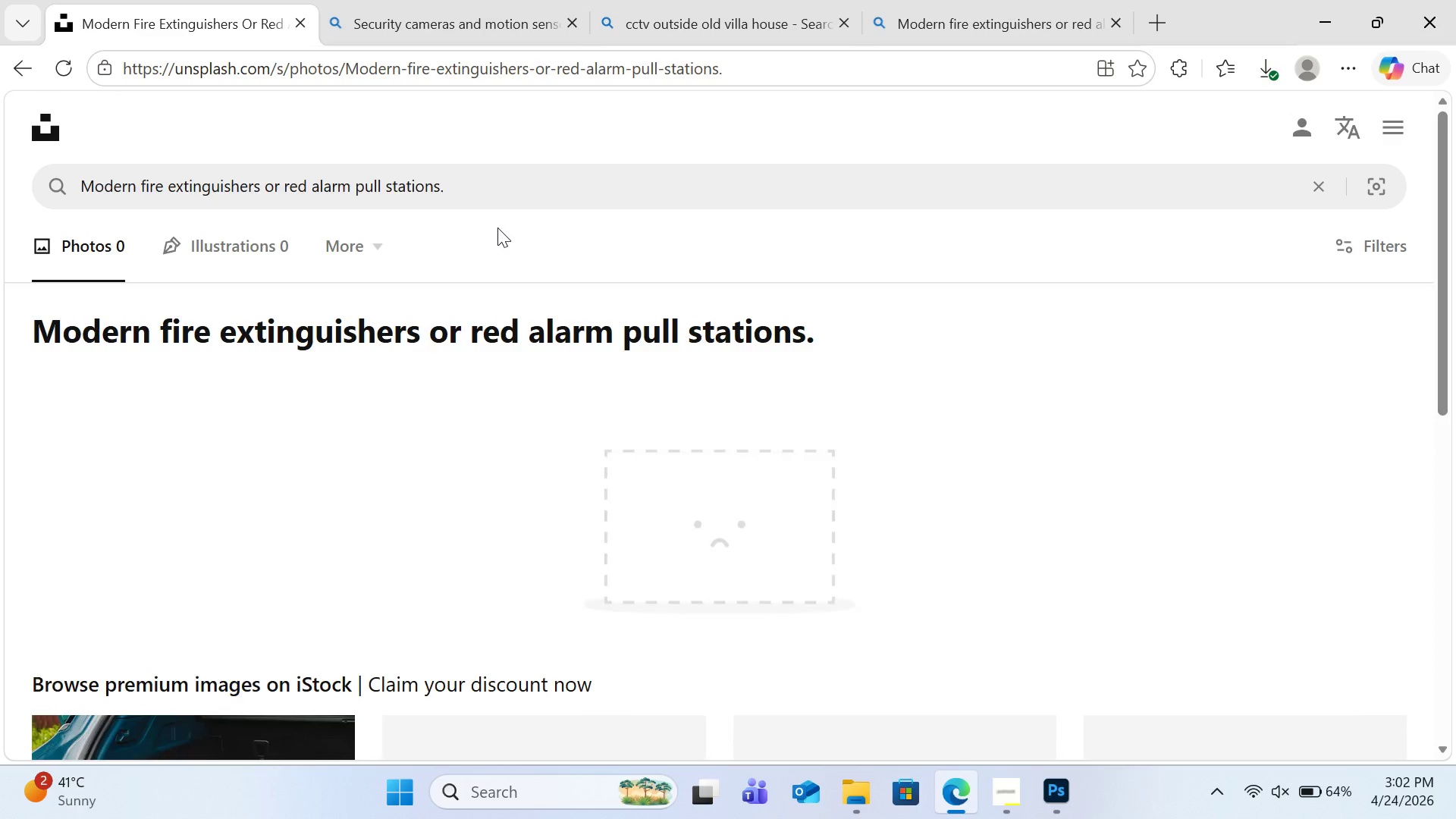 
scroll: coordinate [764, 503], scroll_direction: down, amount: 10.0
 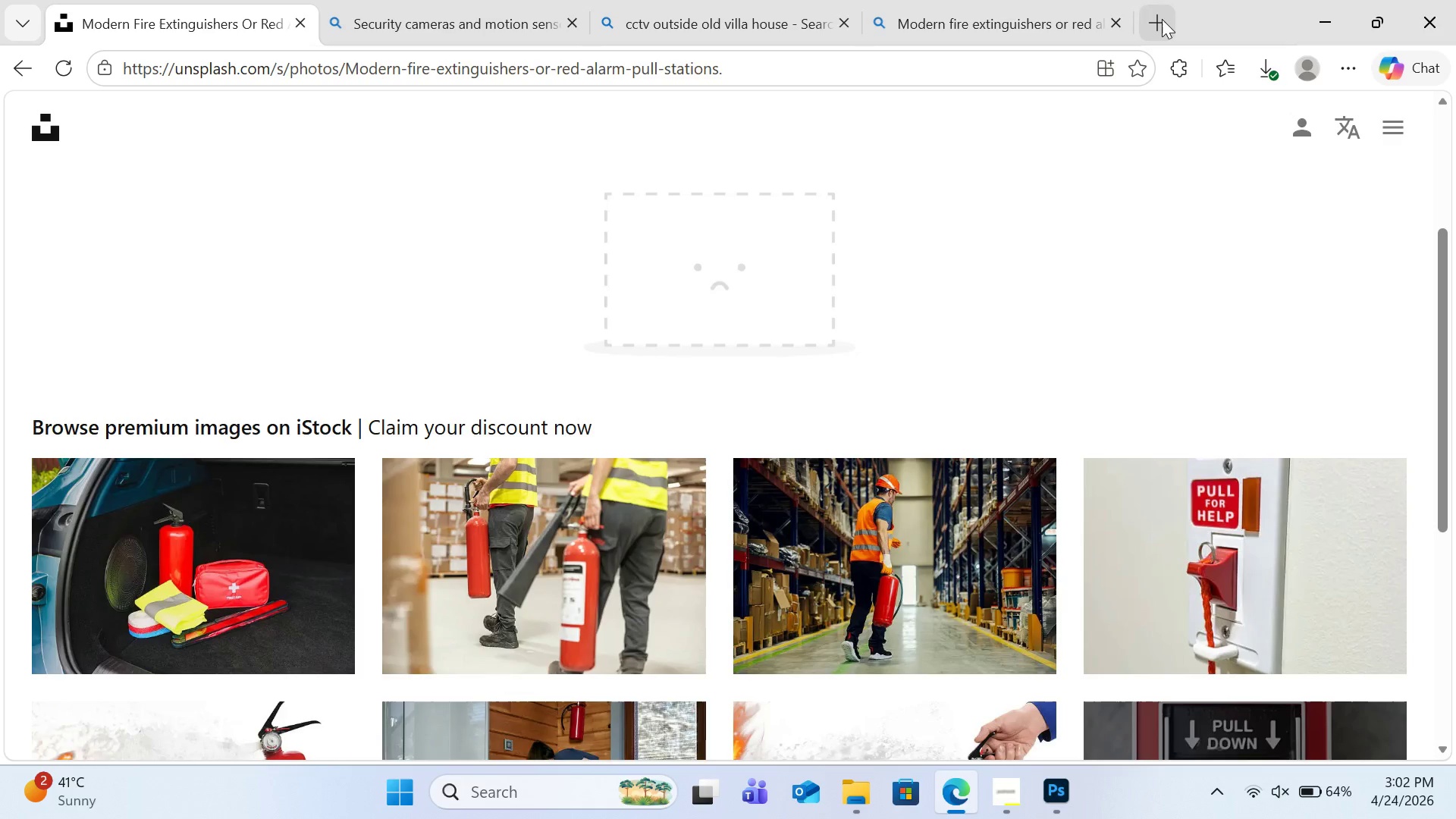 
left_click([1153, 18])
 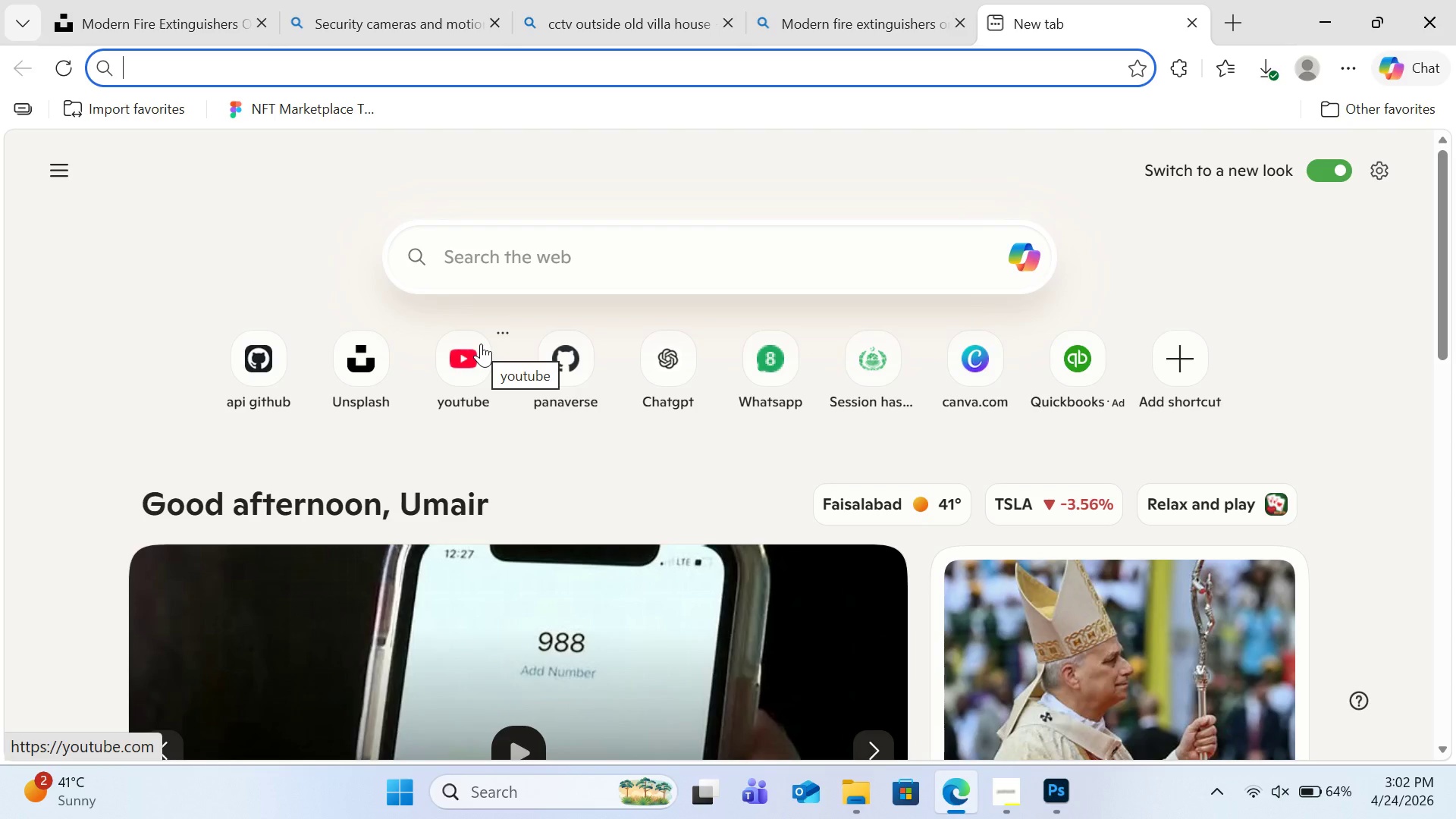 
type(pexels)
 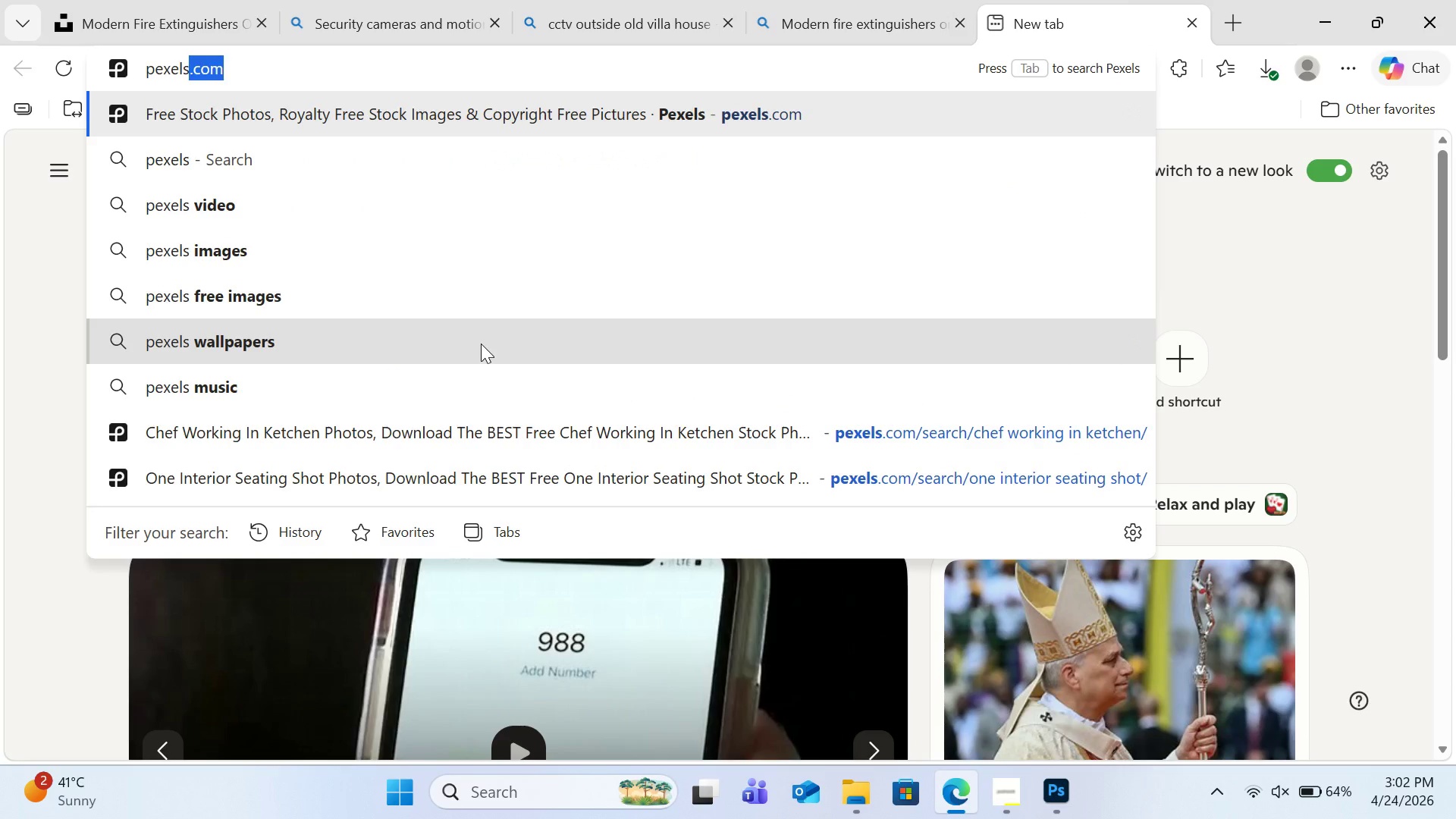 
key(Enter)
 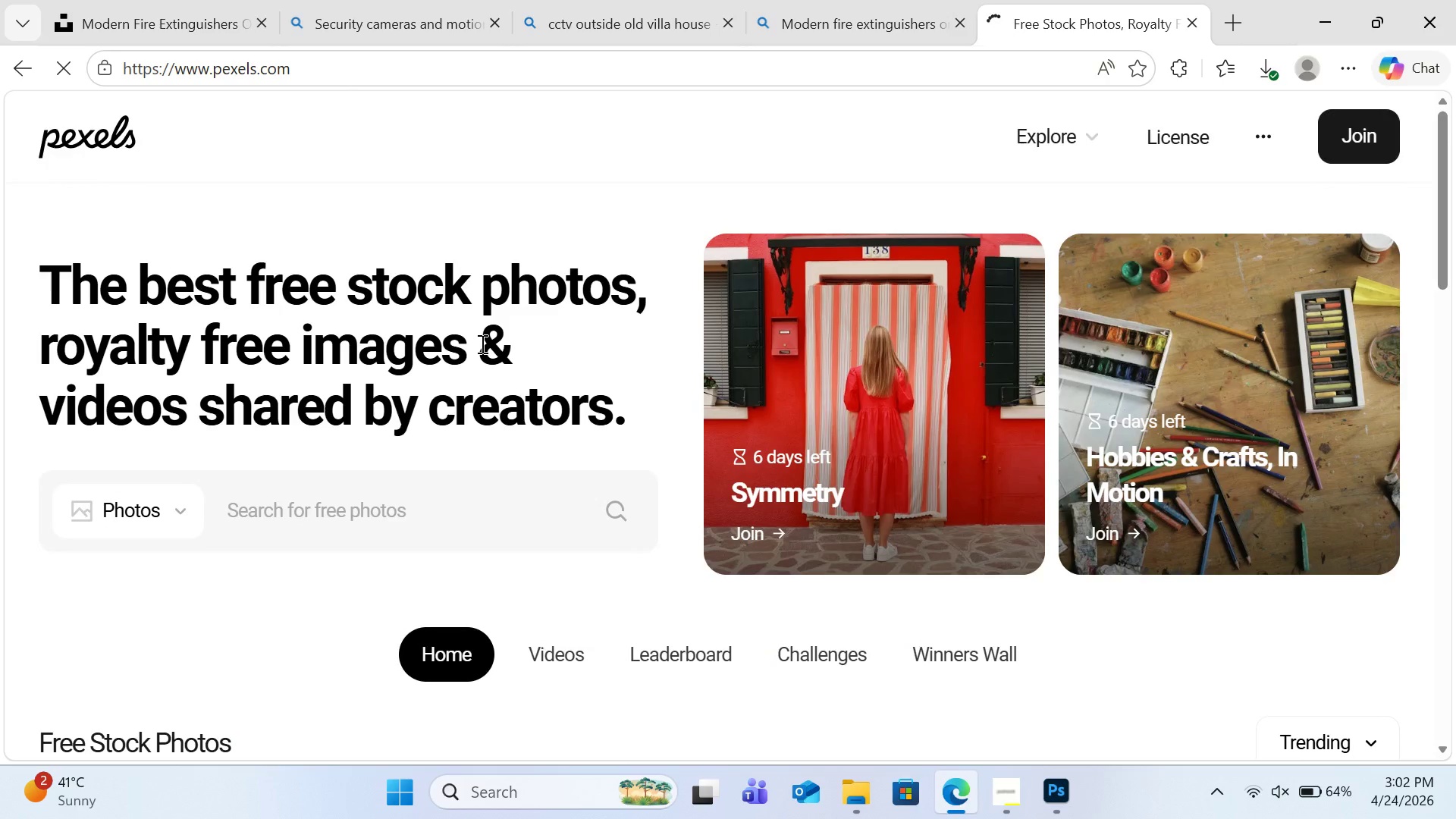 
scroll: coordinate [500, 365], scroll_direction: down, amount: 22.0
 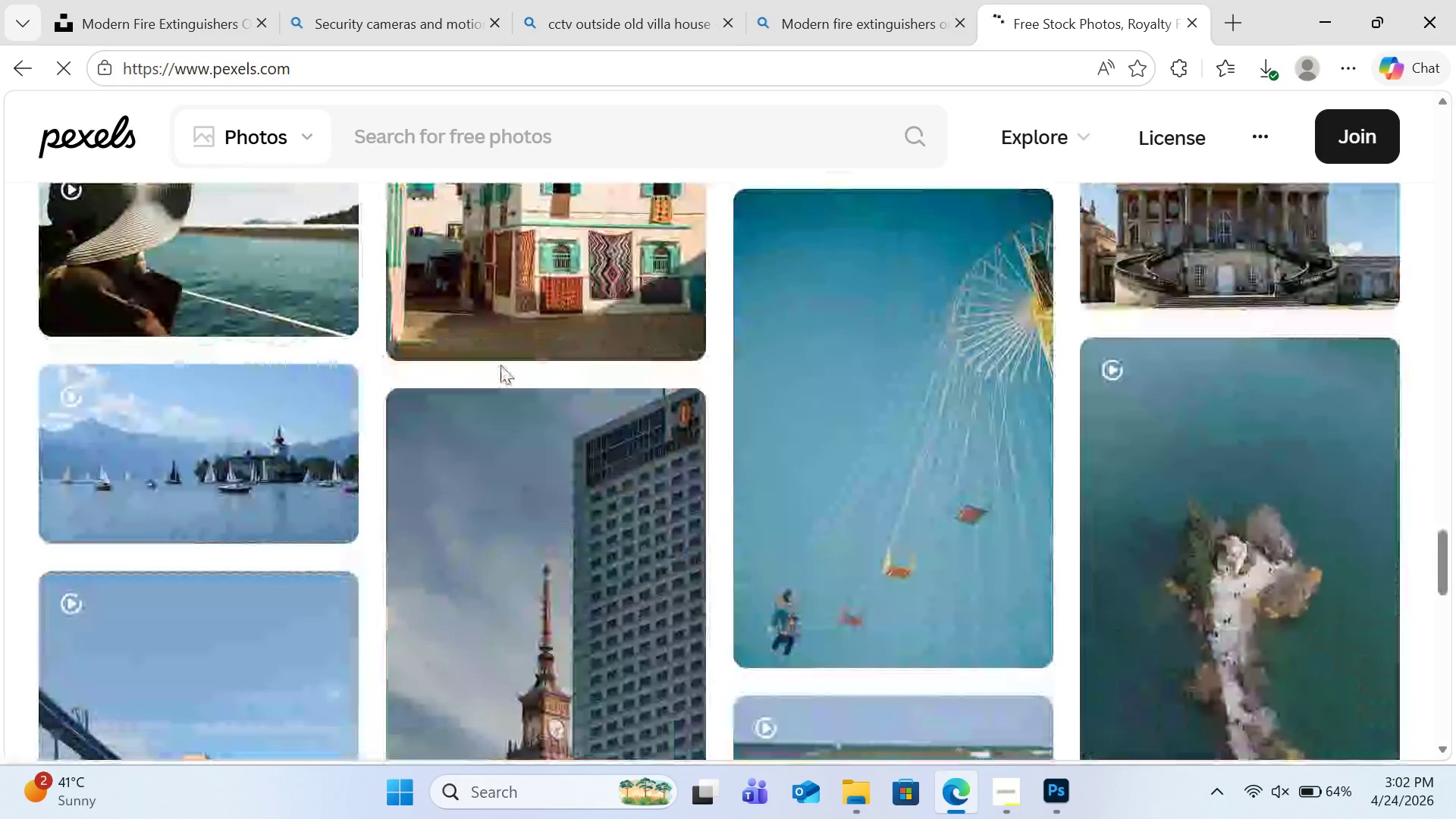 
scroll: coordinate [500, 365], scroll_direction: up, amount: 2.0
 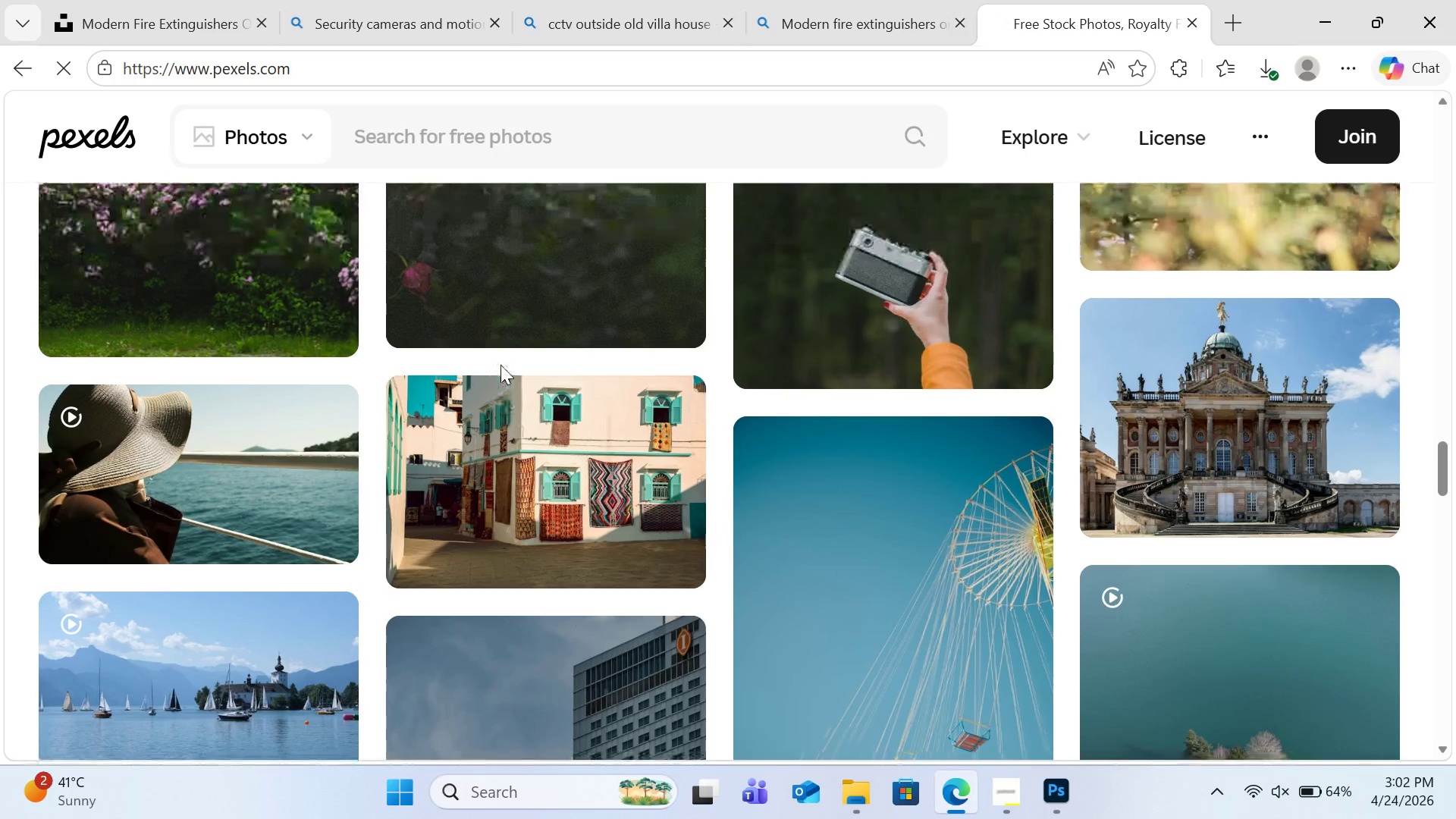 
scroll: coordinate [563, 290], scroll_direction: down, amount: 12.0
 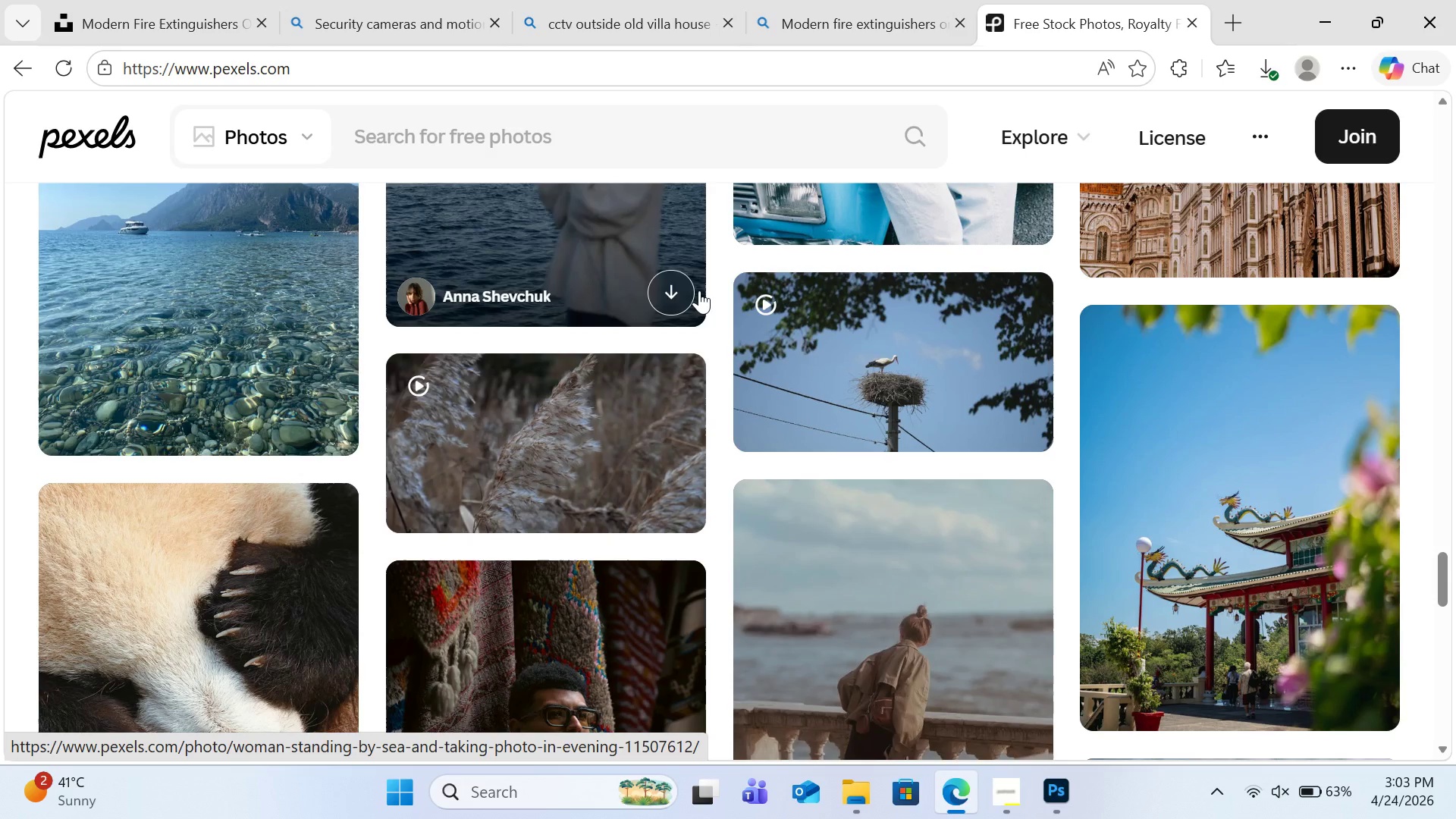 
wait(77.02)
 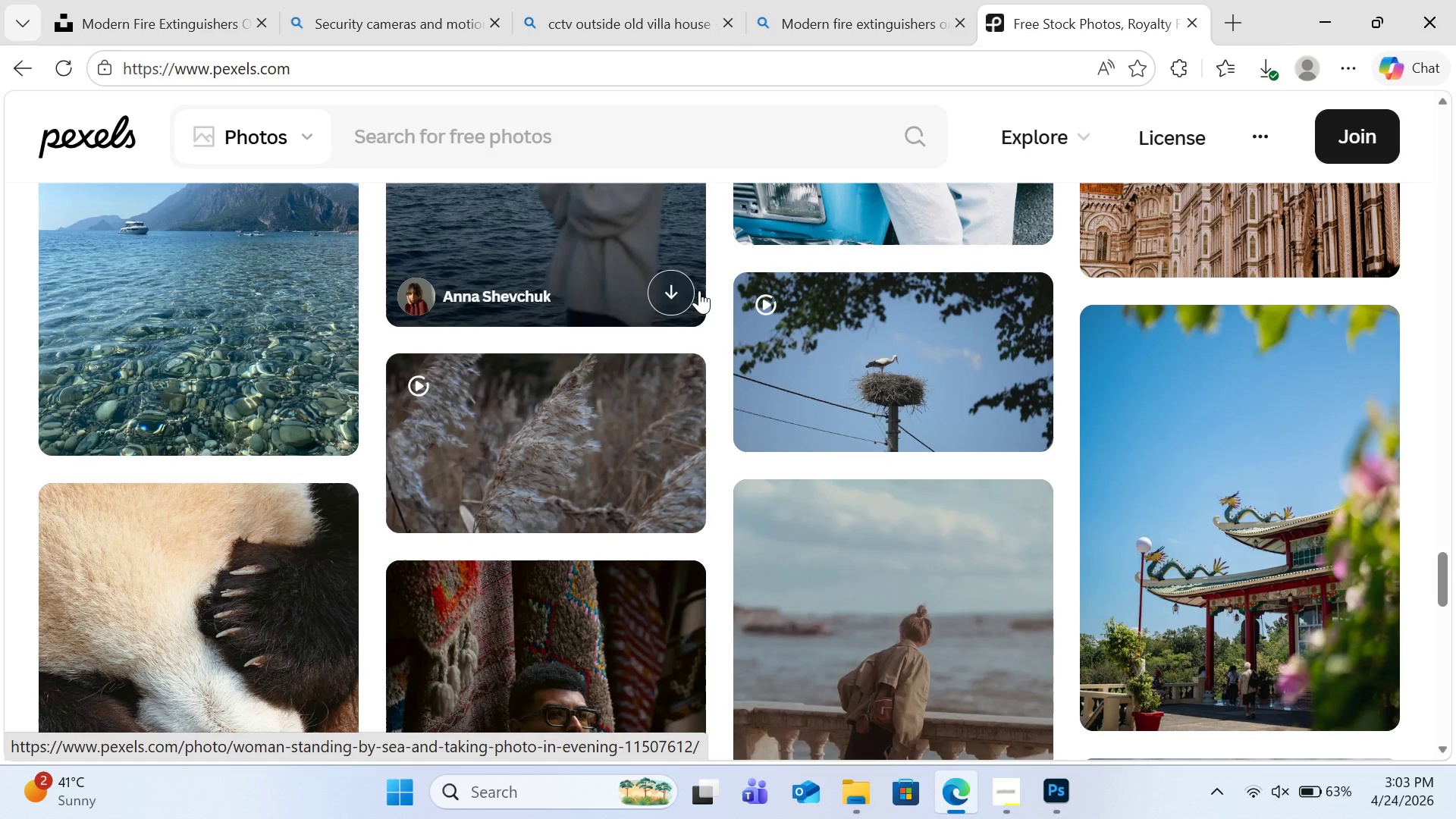 
scroll: coordinate [1351, 589], scroll_direction: down, amount: 2.0
 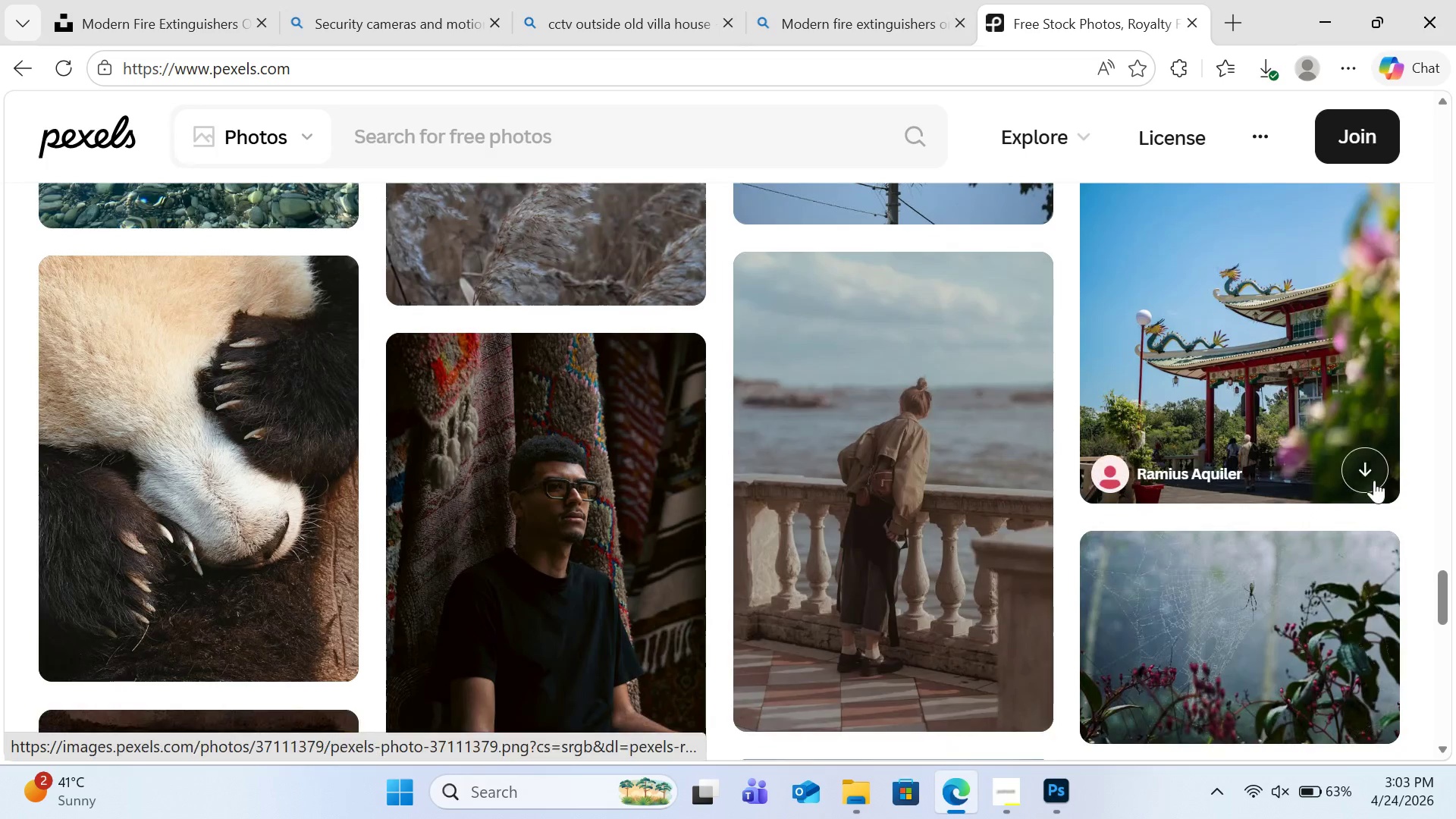 
left_click([1375, 480])
 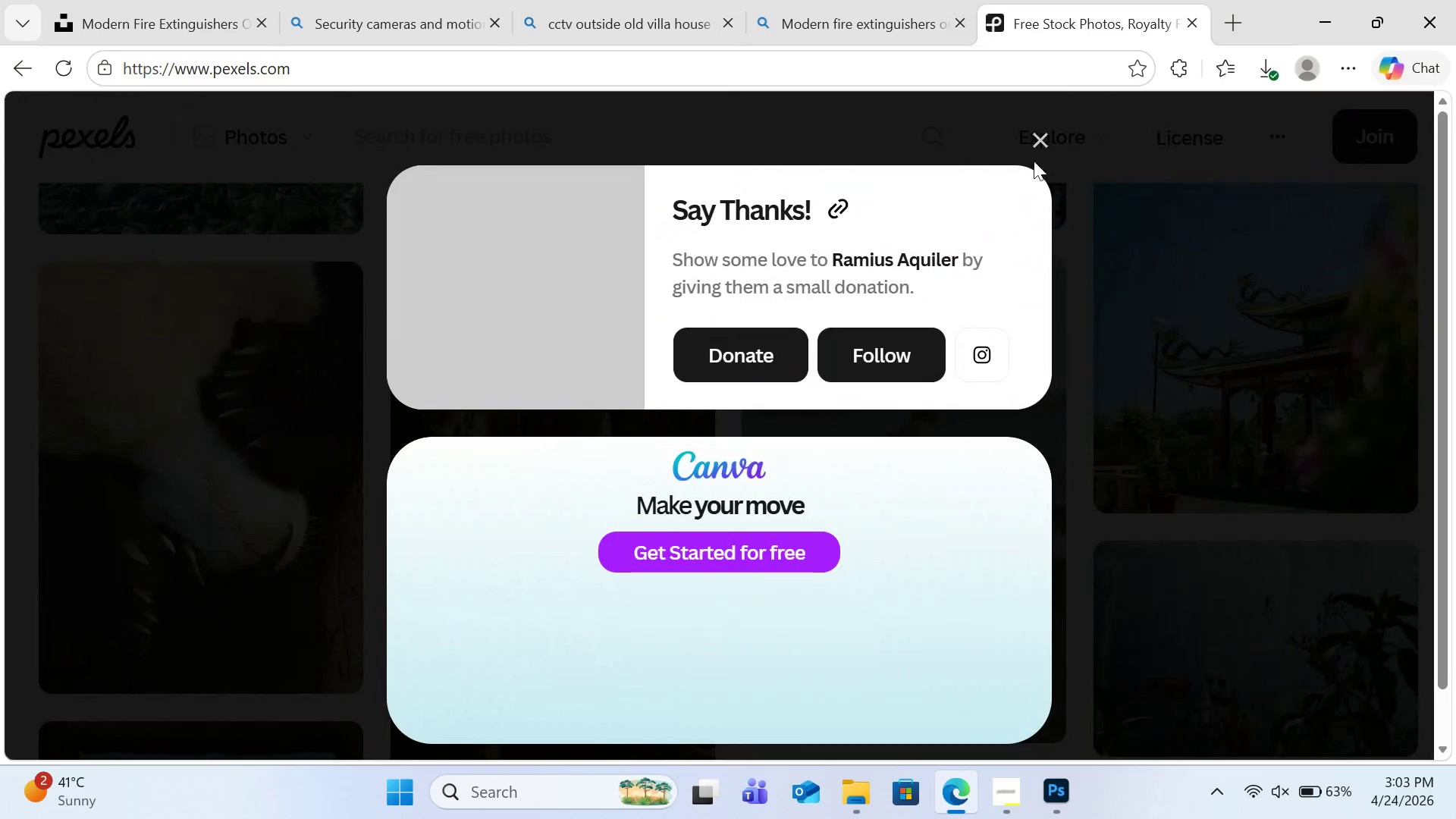 
left_click([1038, 146])
 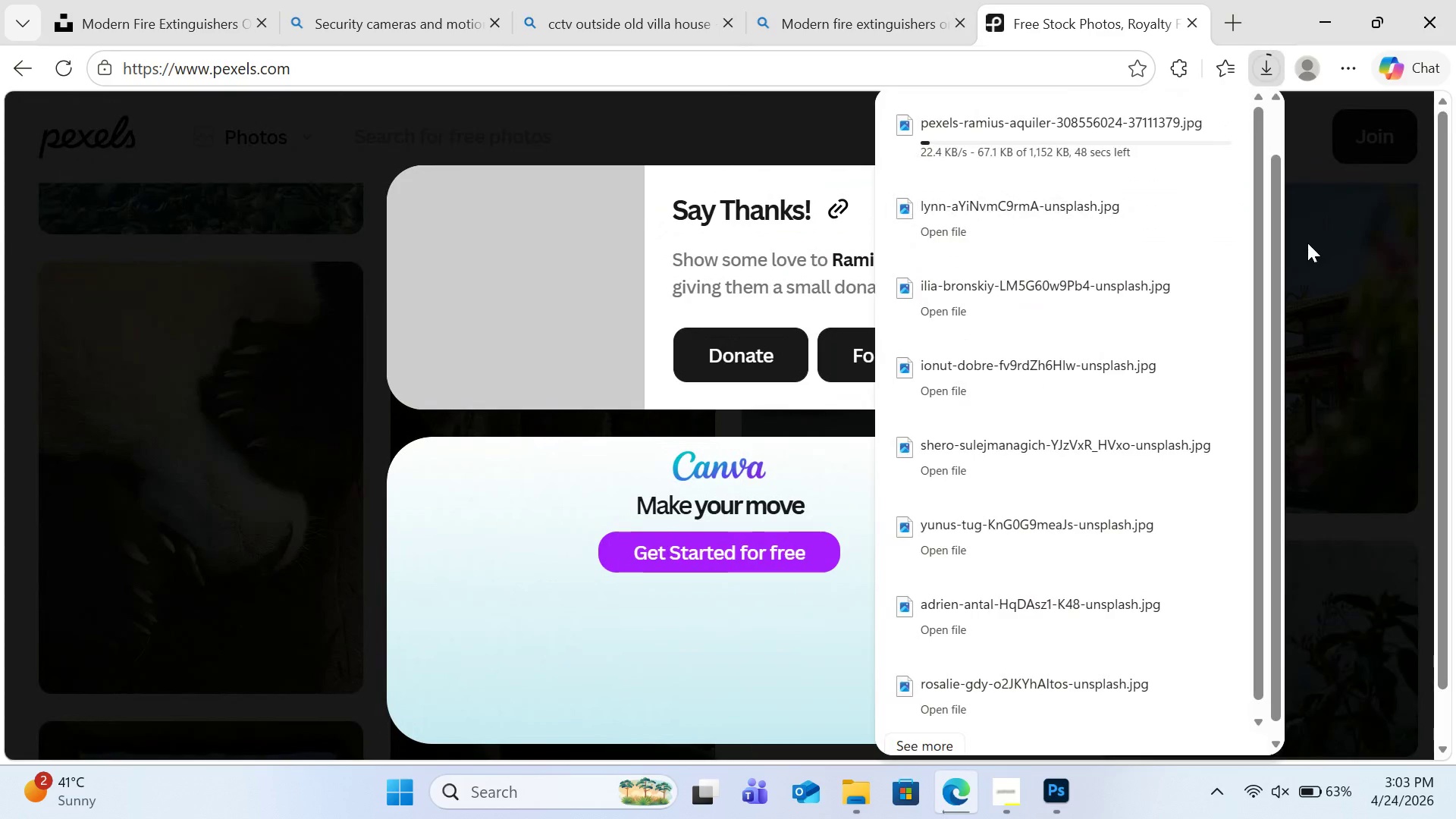 
left_click([1307, 243])
 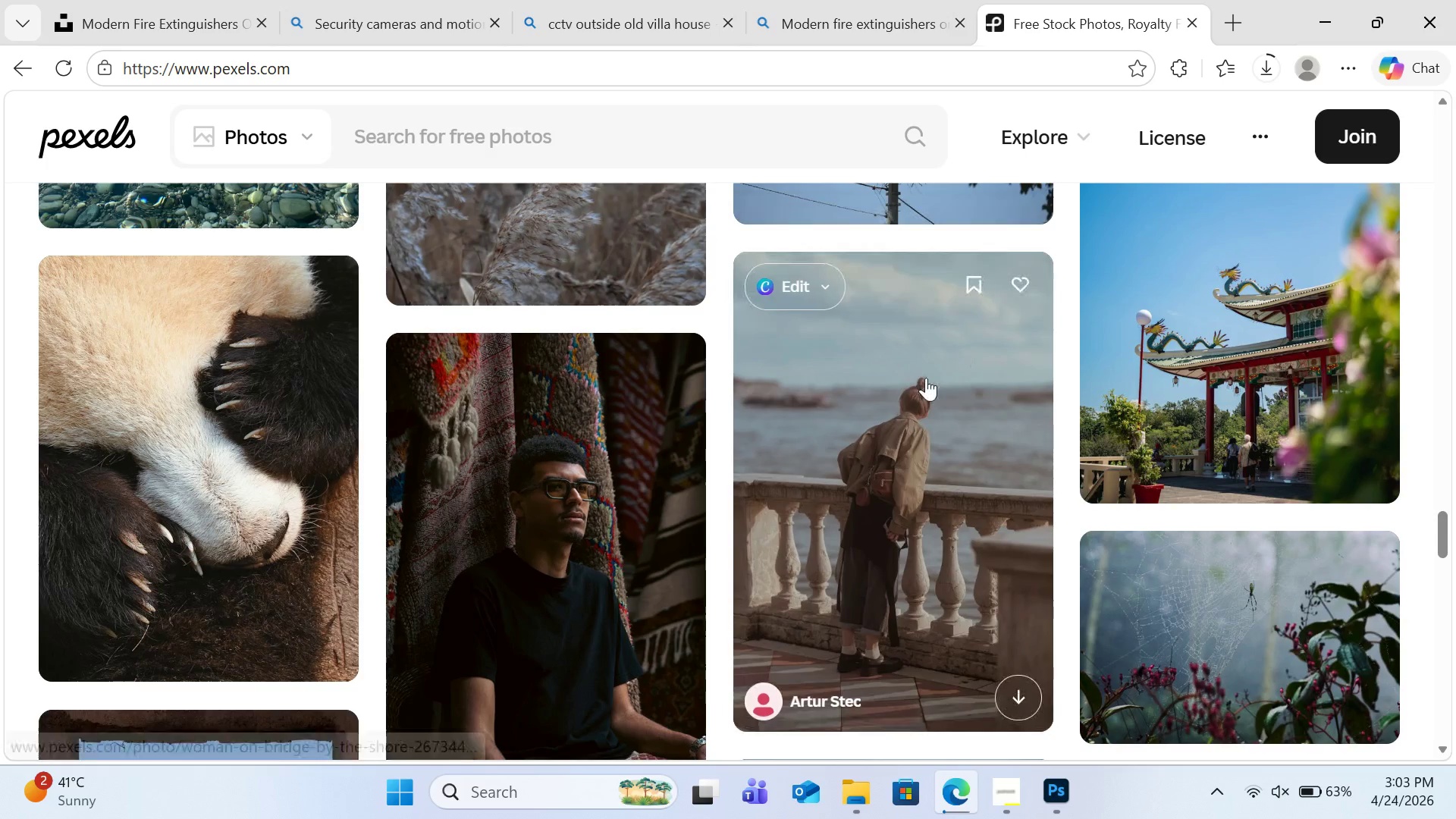 
scroll: coordinate [927, 376], scroll_direction: down, amount: 19.0
 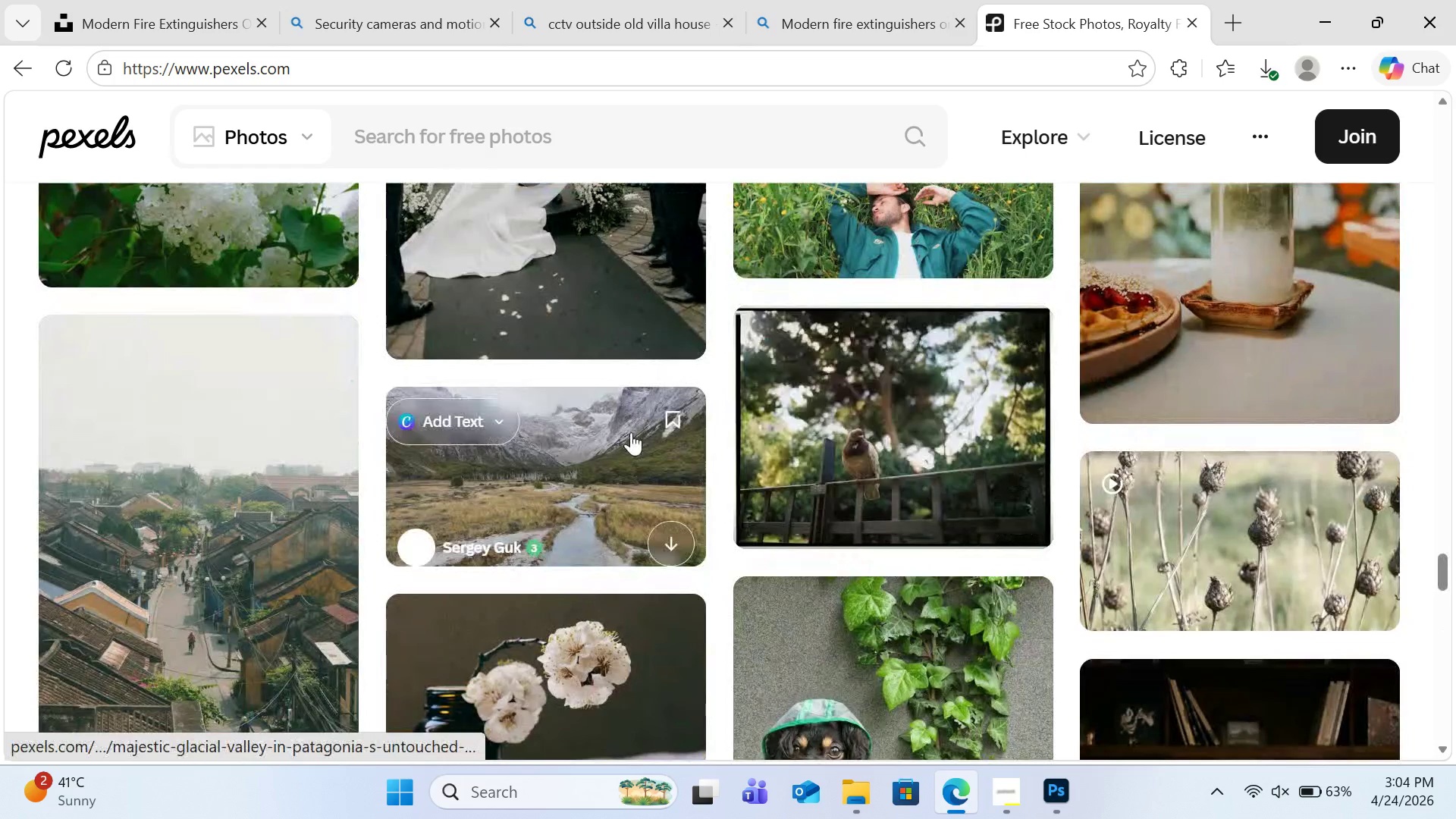 
scroll: coordinate [777, 438], scroll_direction: down, amount: 7.0
 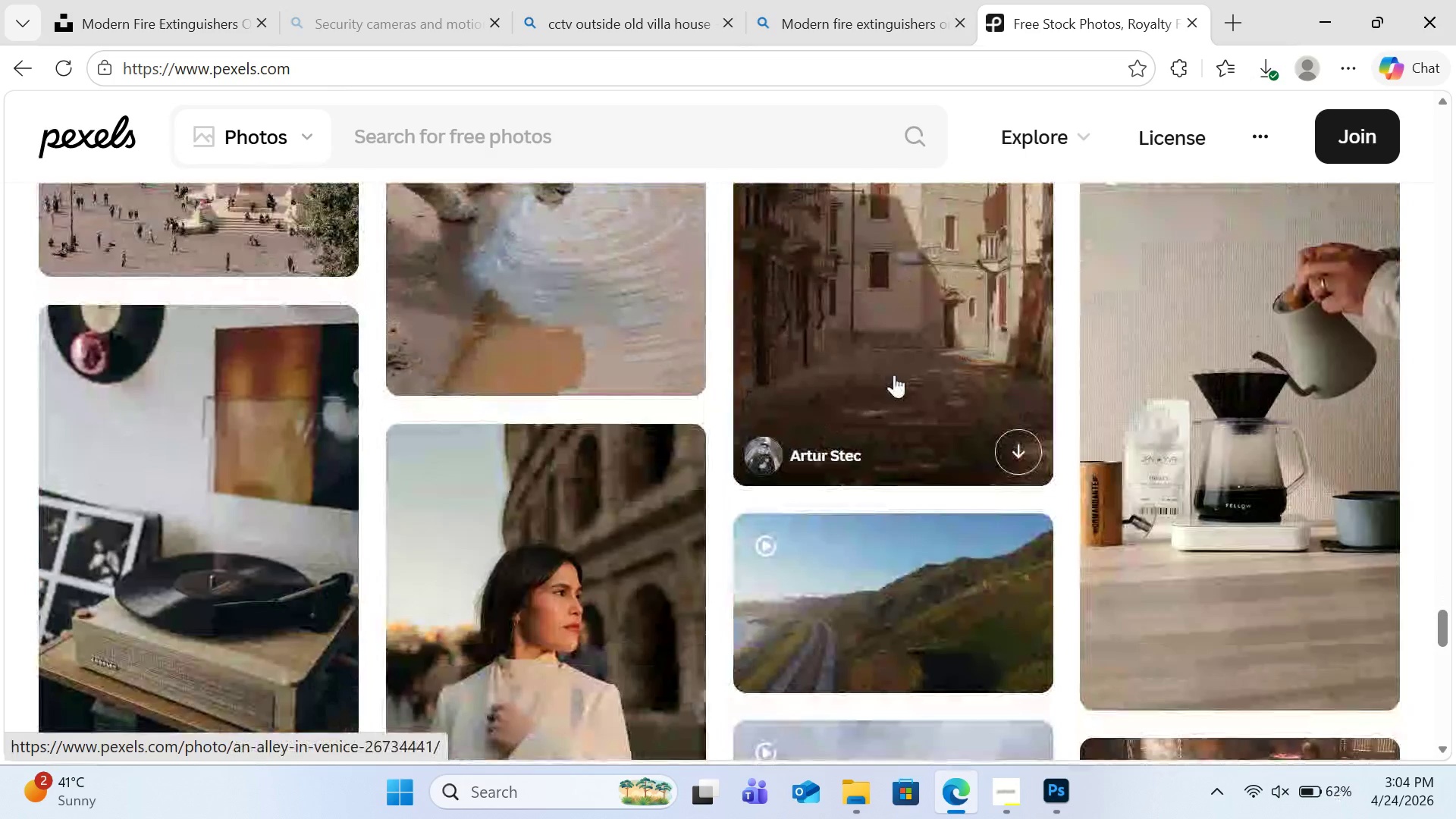 
left_click([894, 375])
 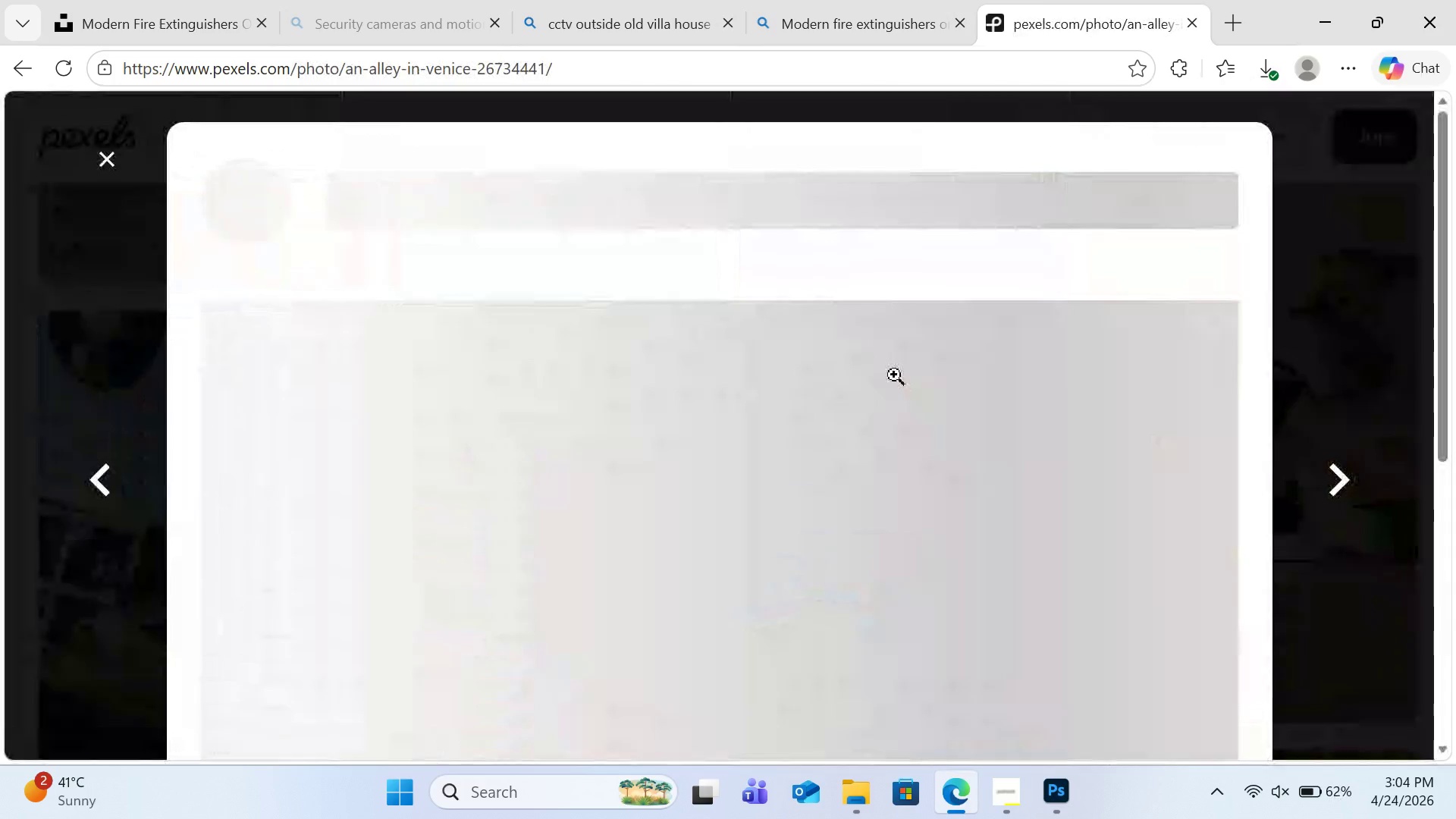 
scroll: coordinate [793, 220], scroll_direction: down, amount: 15.0
 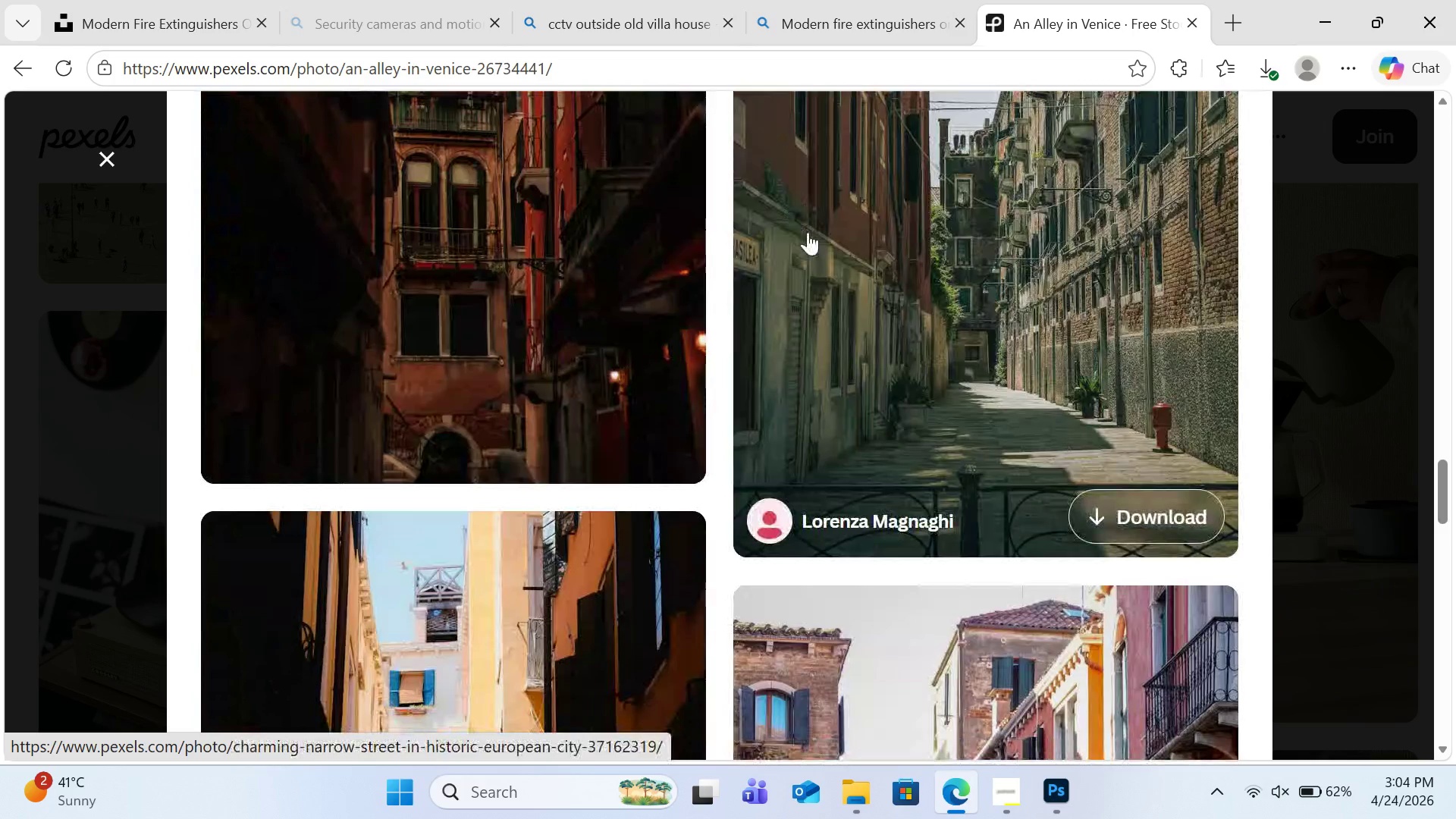 
scroll: coordinate [824, 255], scroll_direction: up, amount: 2.0
 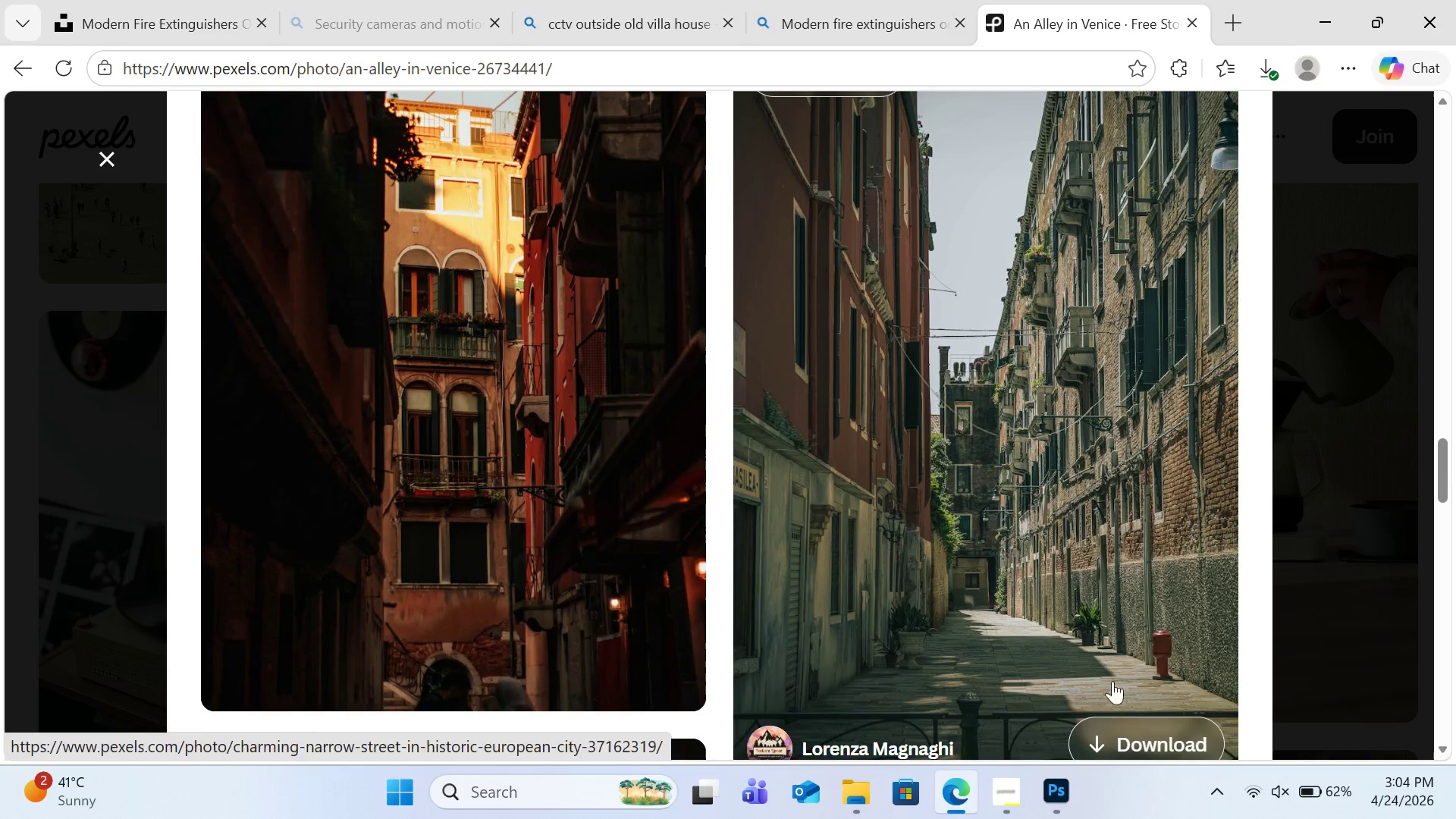 
left_click([1124, 730])
 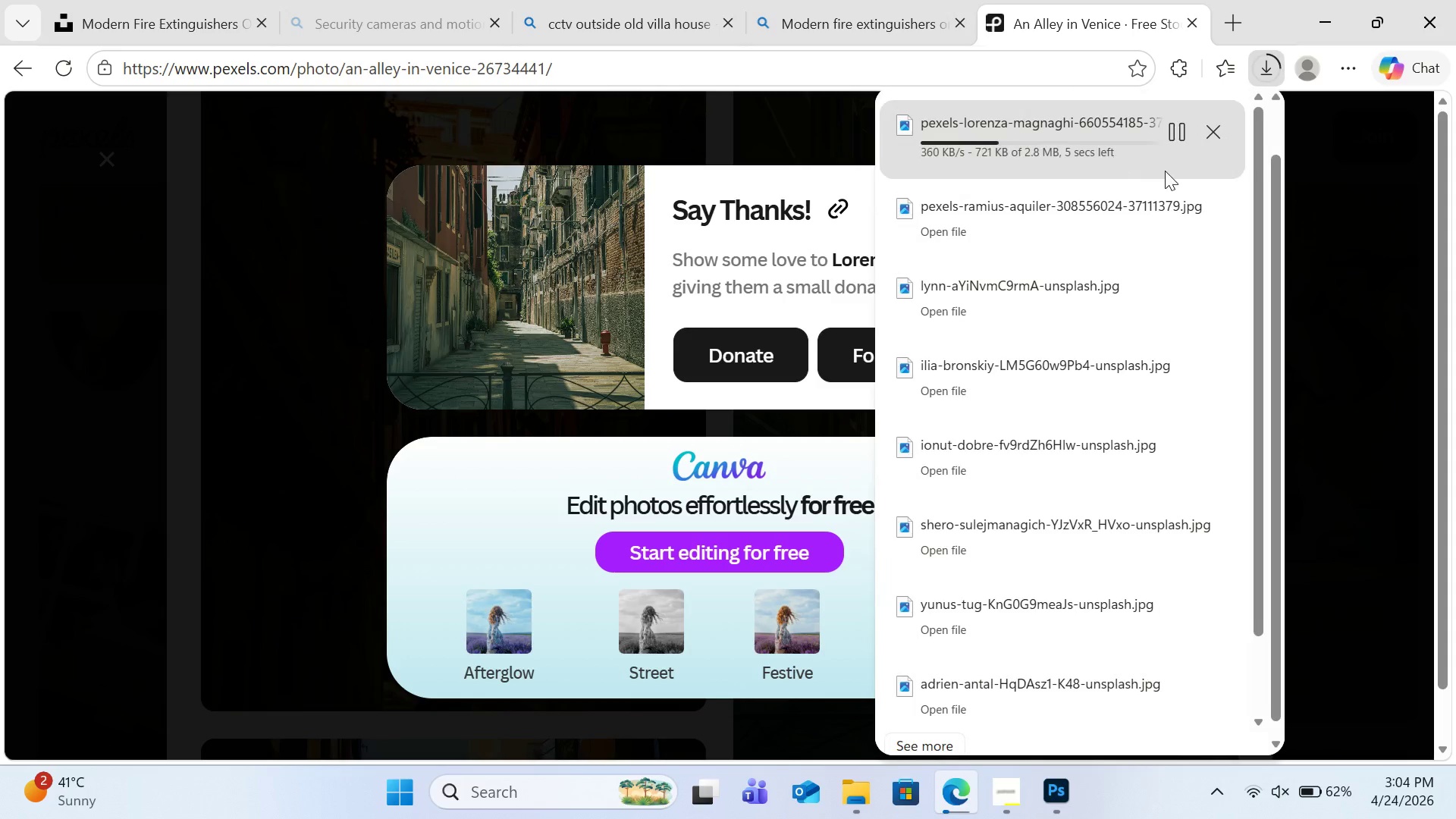 
left_click([1306, 186])
 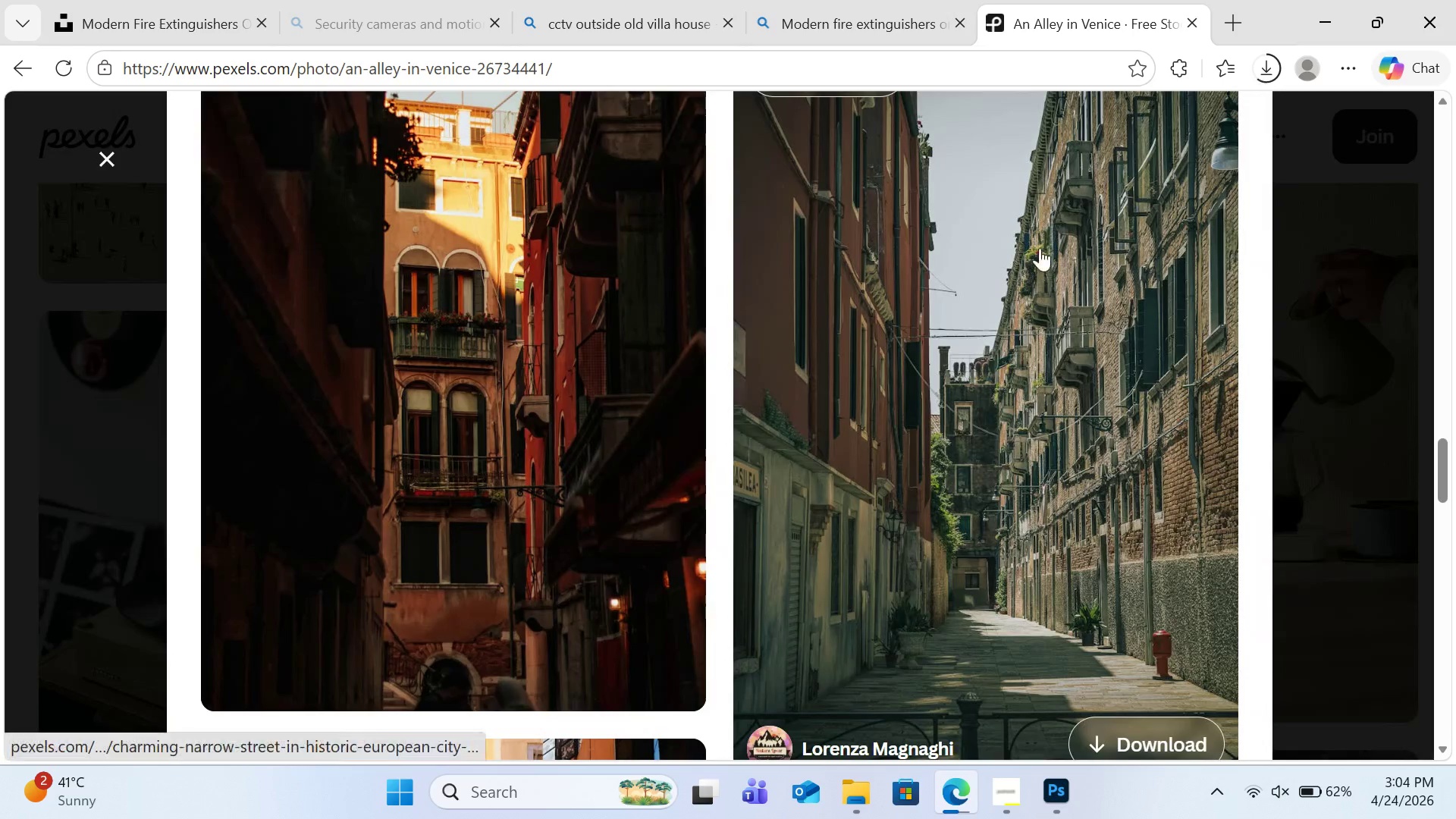 
scroll: coordinate [1004, 332], scroll_direction: down, amount: 14.0
 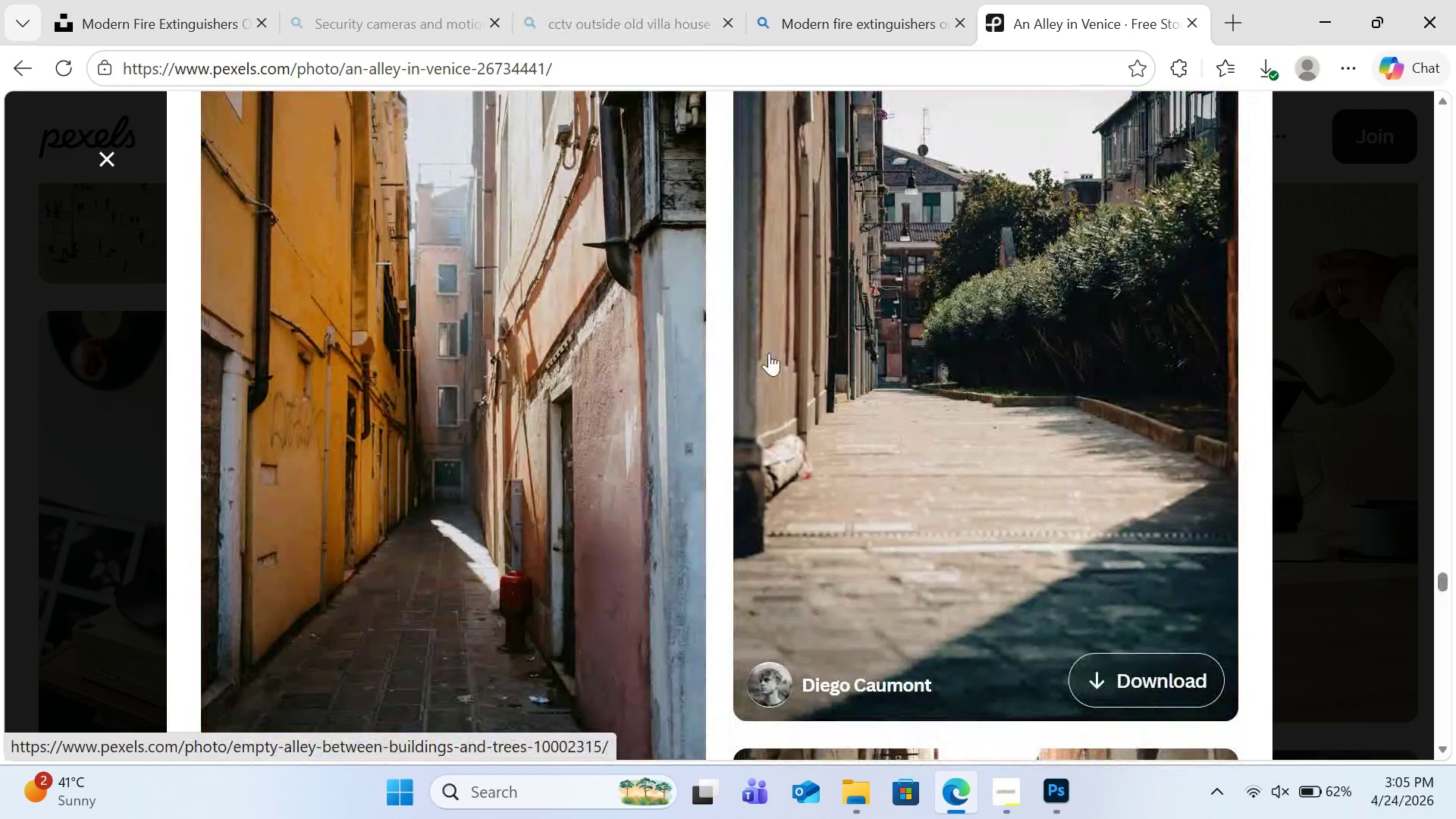 
wait(5.84)
 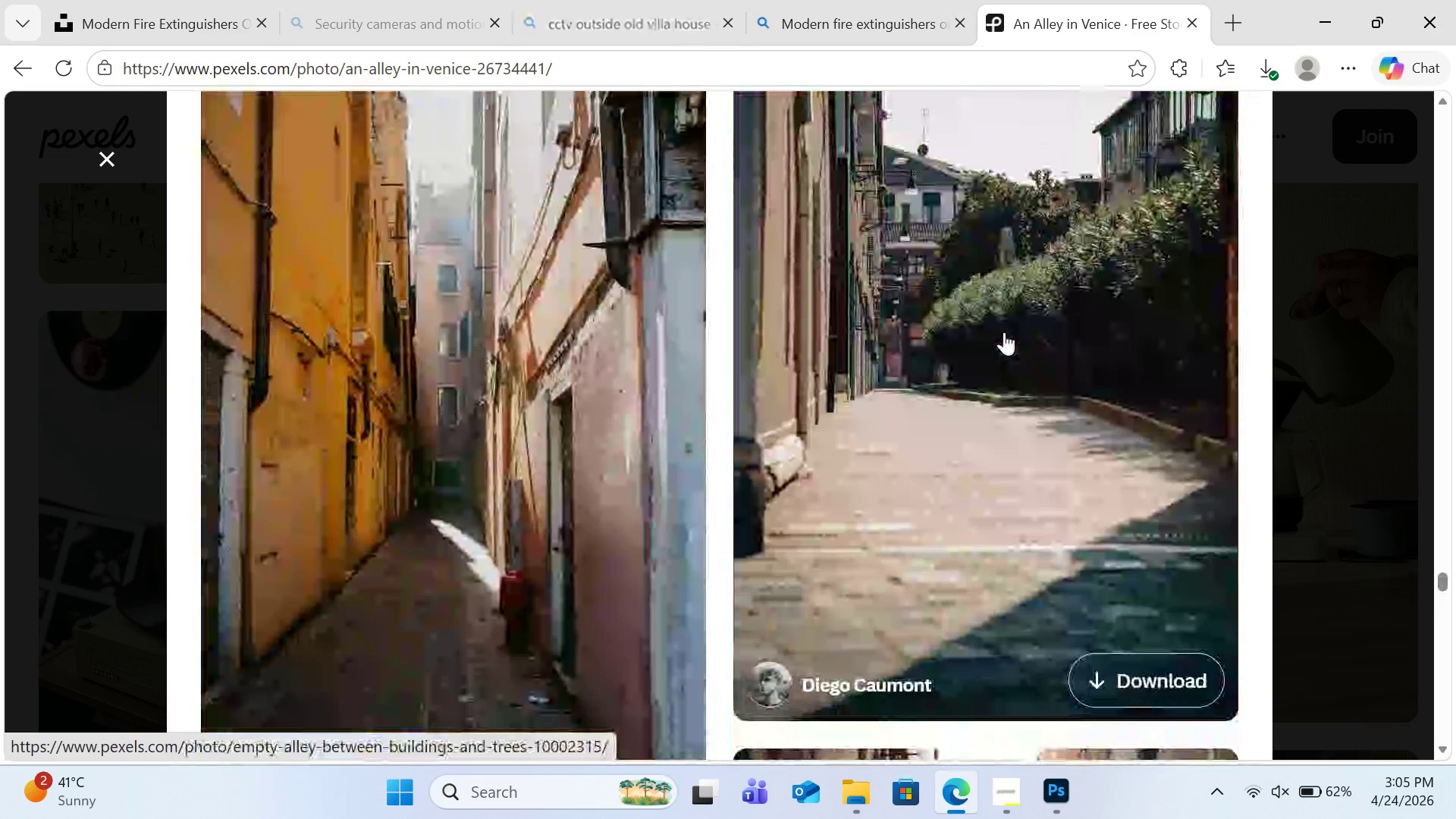 
scroll: coordinate [660, 337], scroll_direction: down, amount: 4.0
 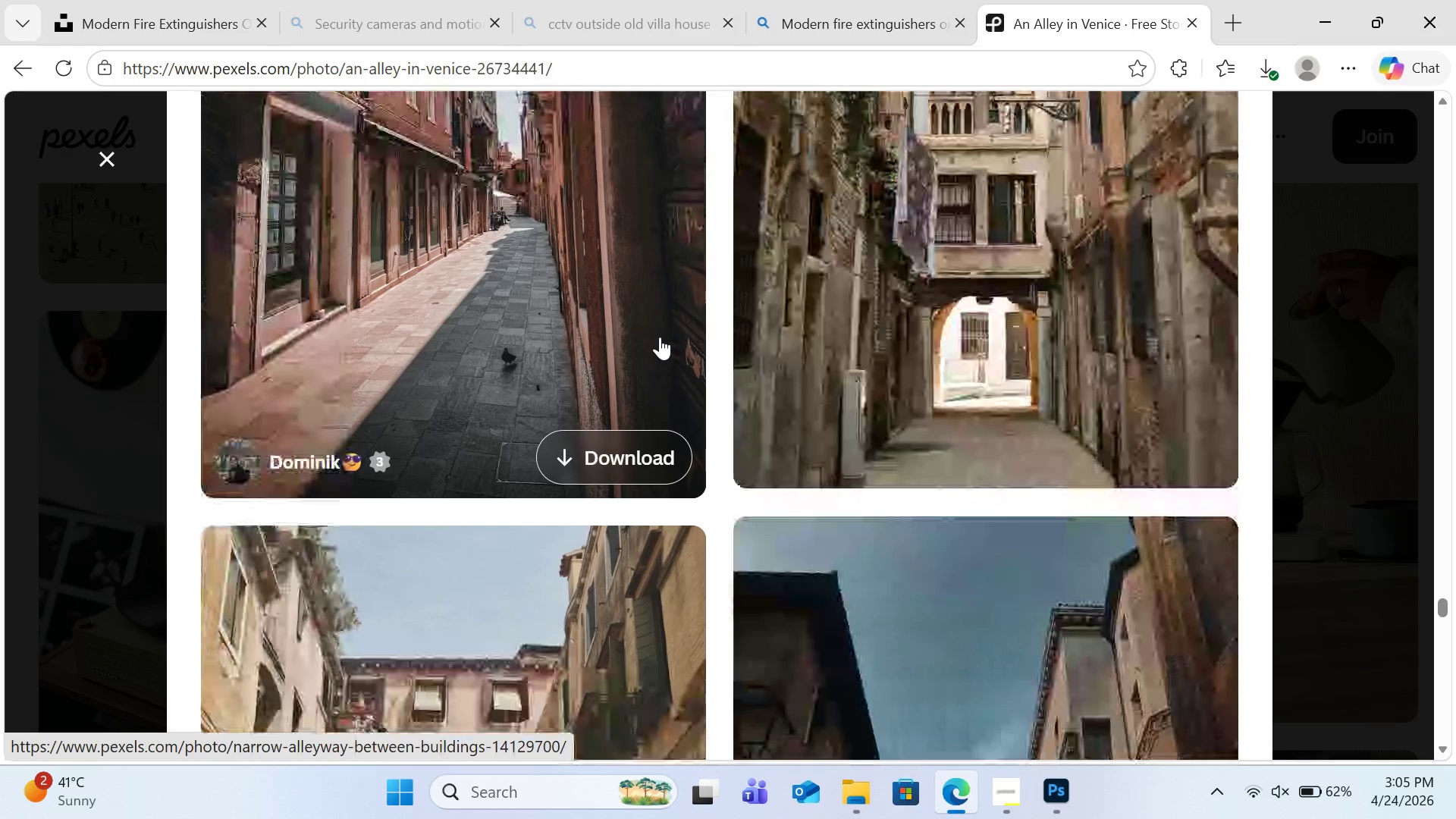 
scroll: coordinate [660, 337], scroll_direction: up, amount: 6.0
 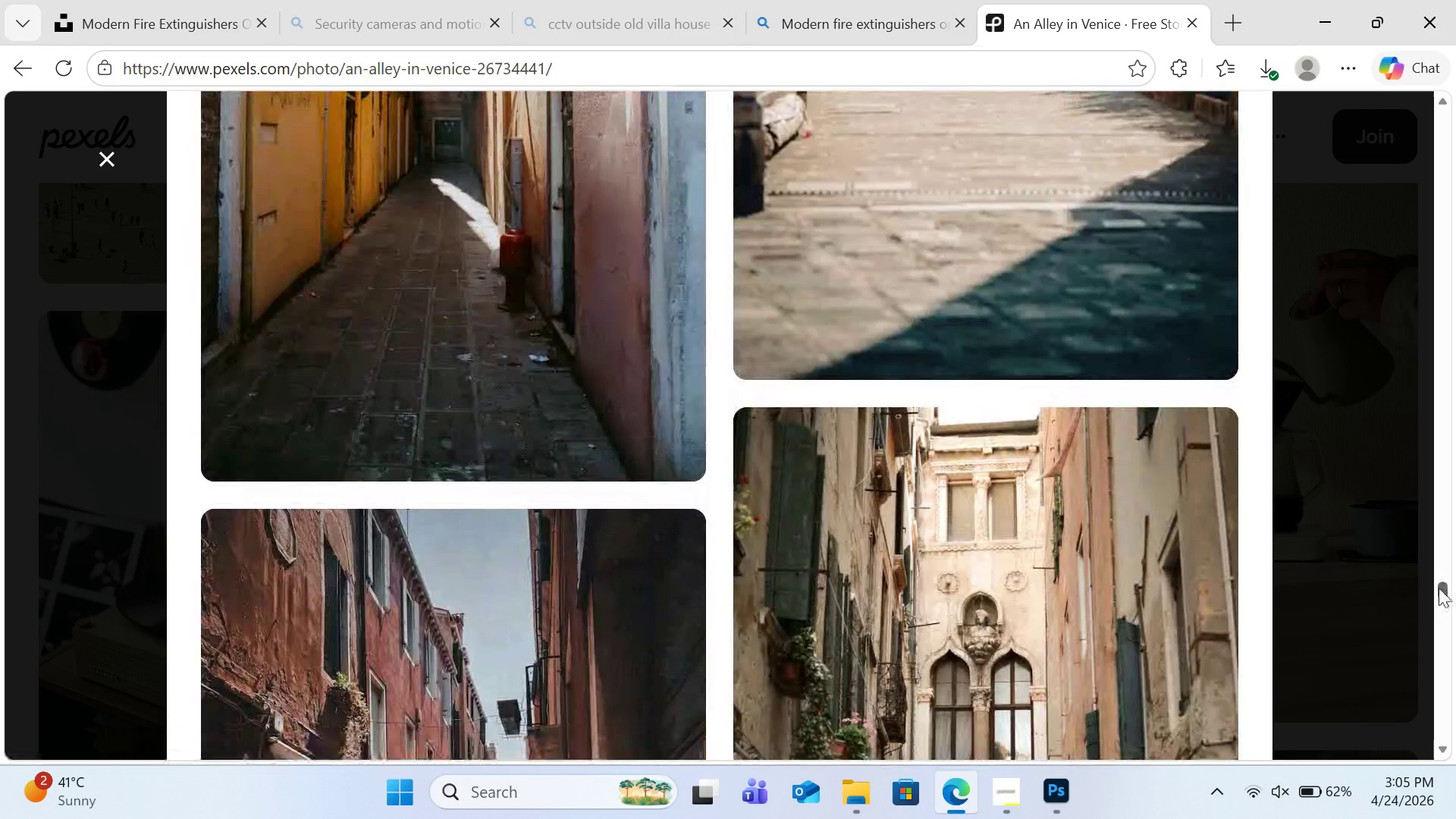 
left_click_drag(start_coordinate=[1440, 589], to_coordinate=[1448, 138])
 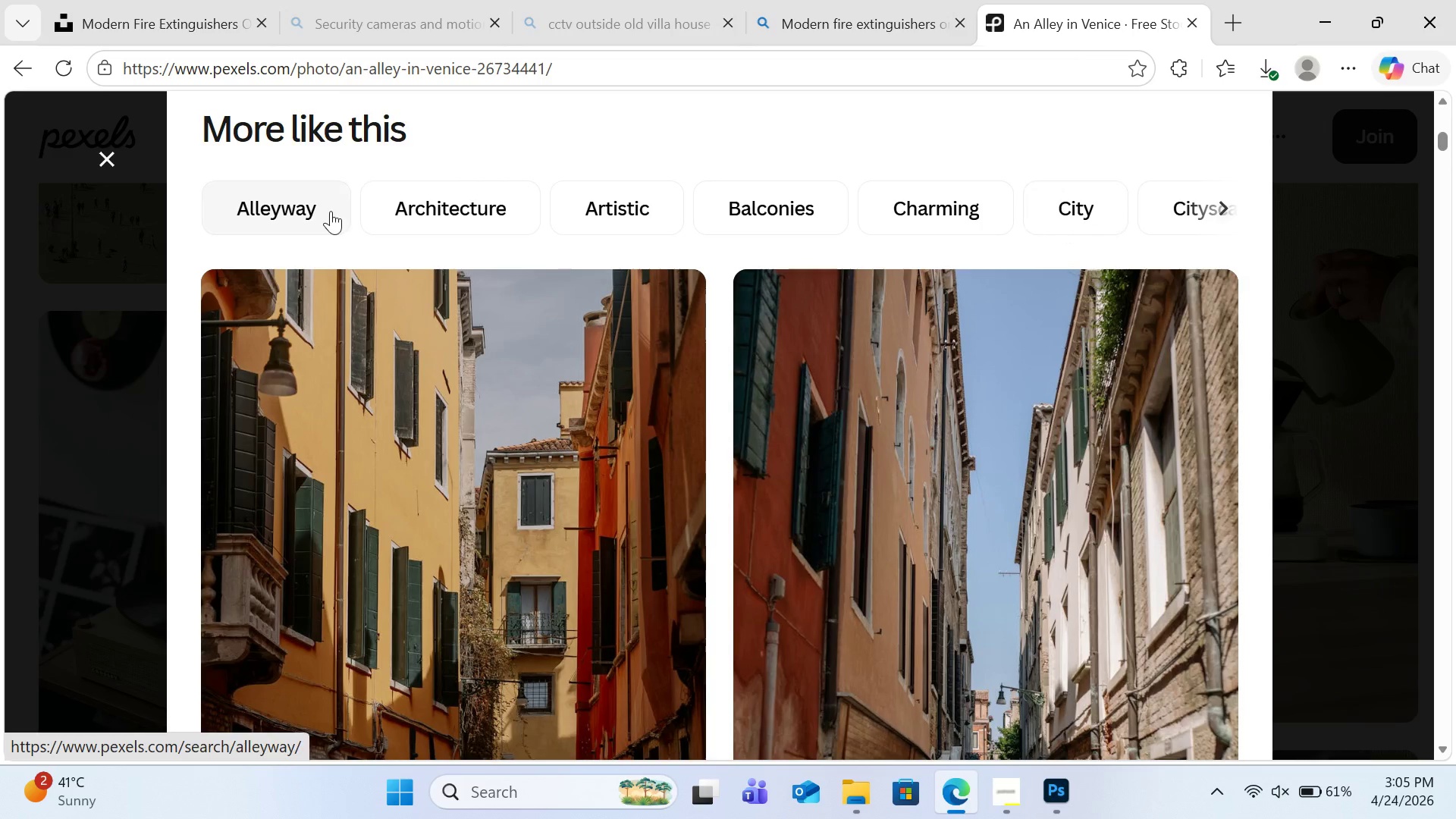 
wait(5.67)
 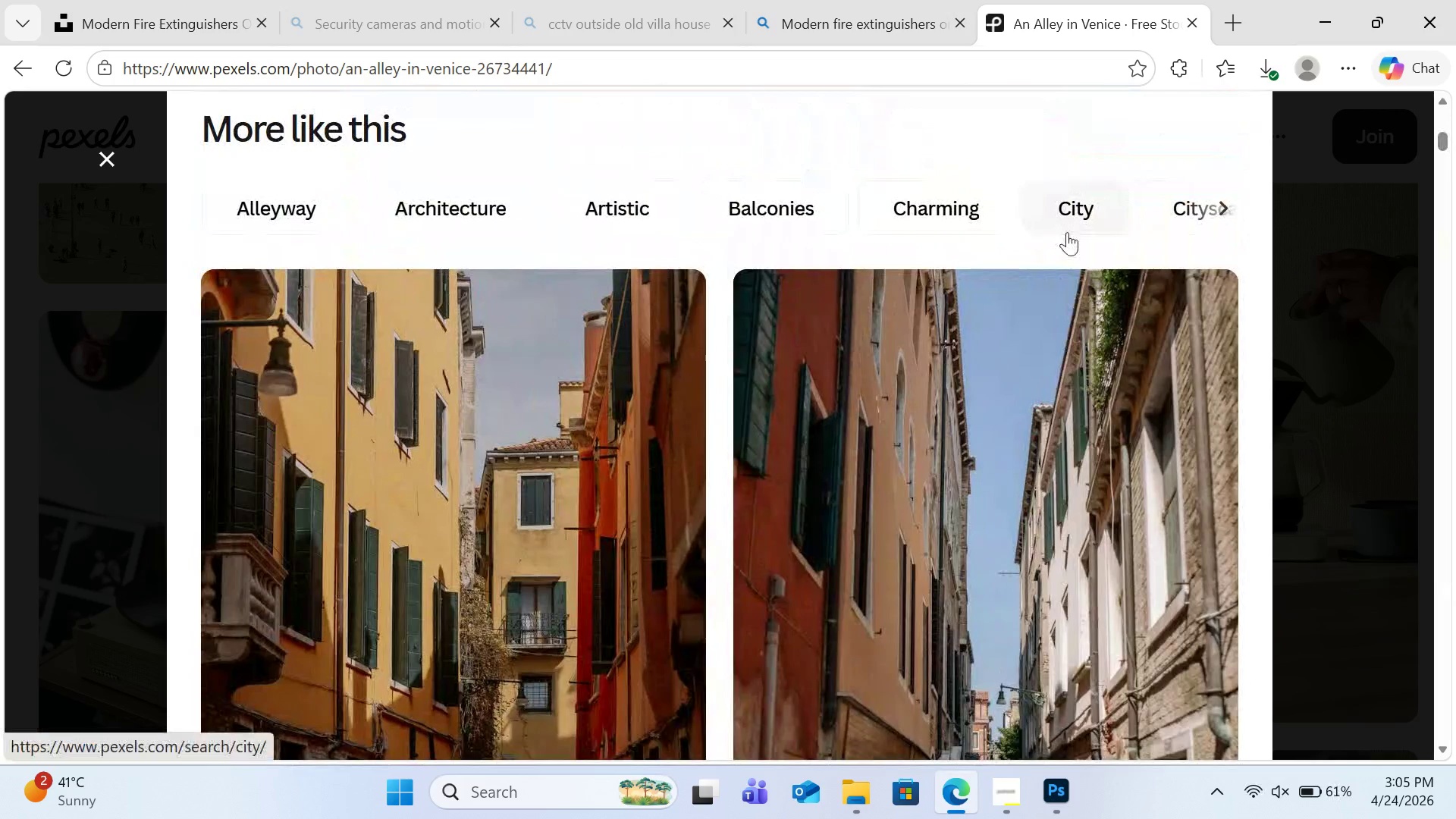 
left_click([436, 209])
 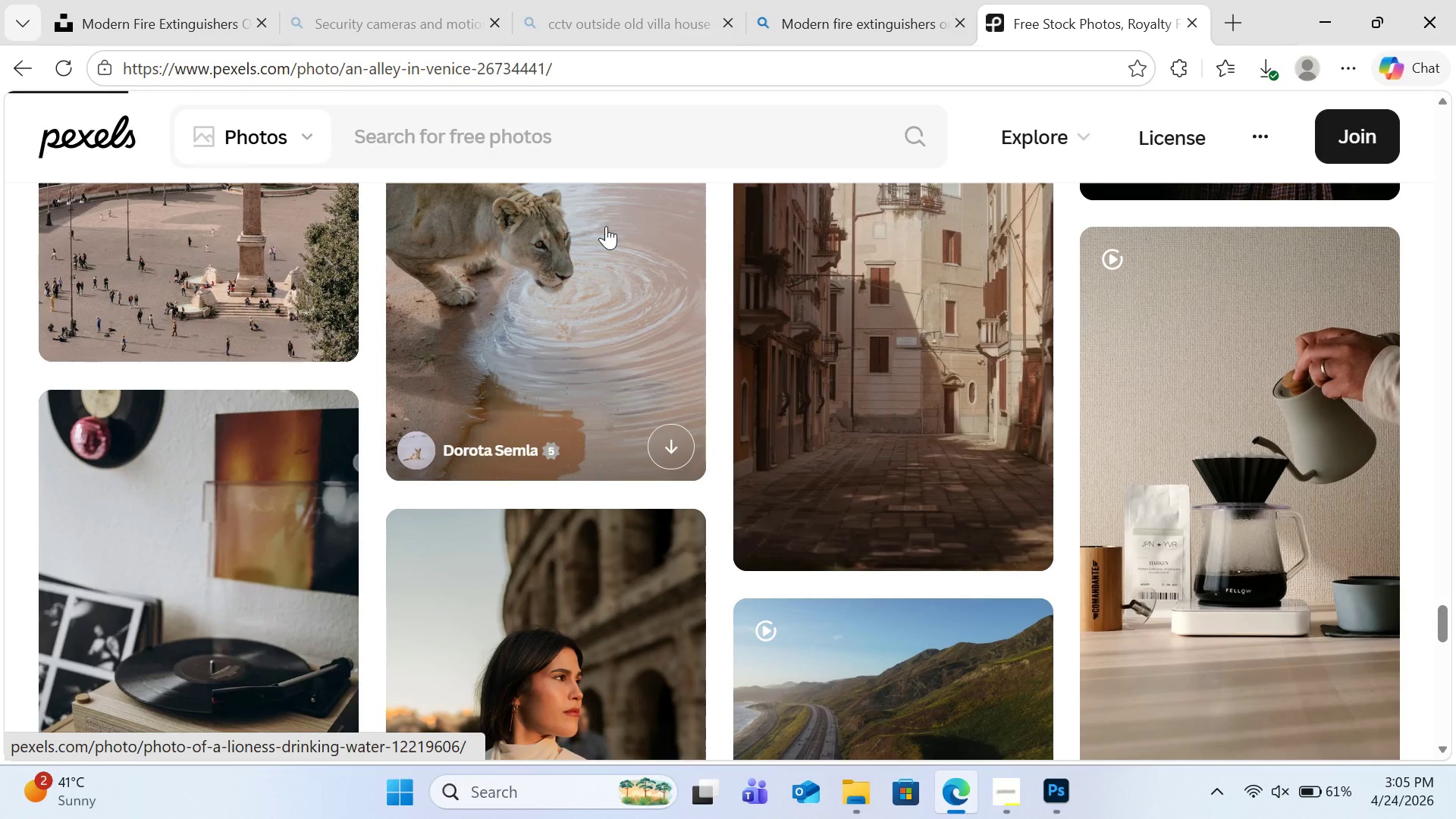 
scroll: coordinate [704, 269], scroll_direction: down, amount: 16.0
 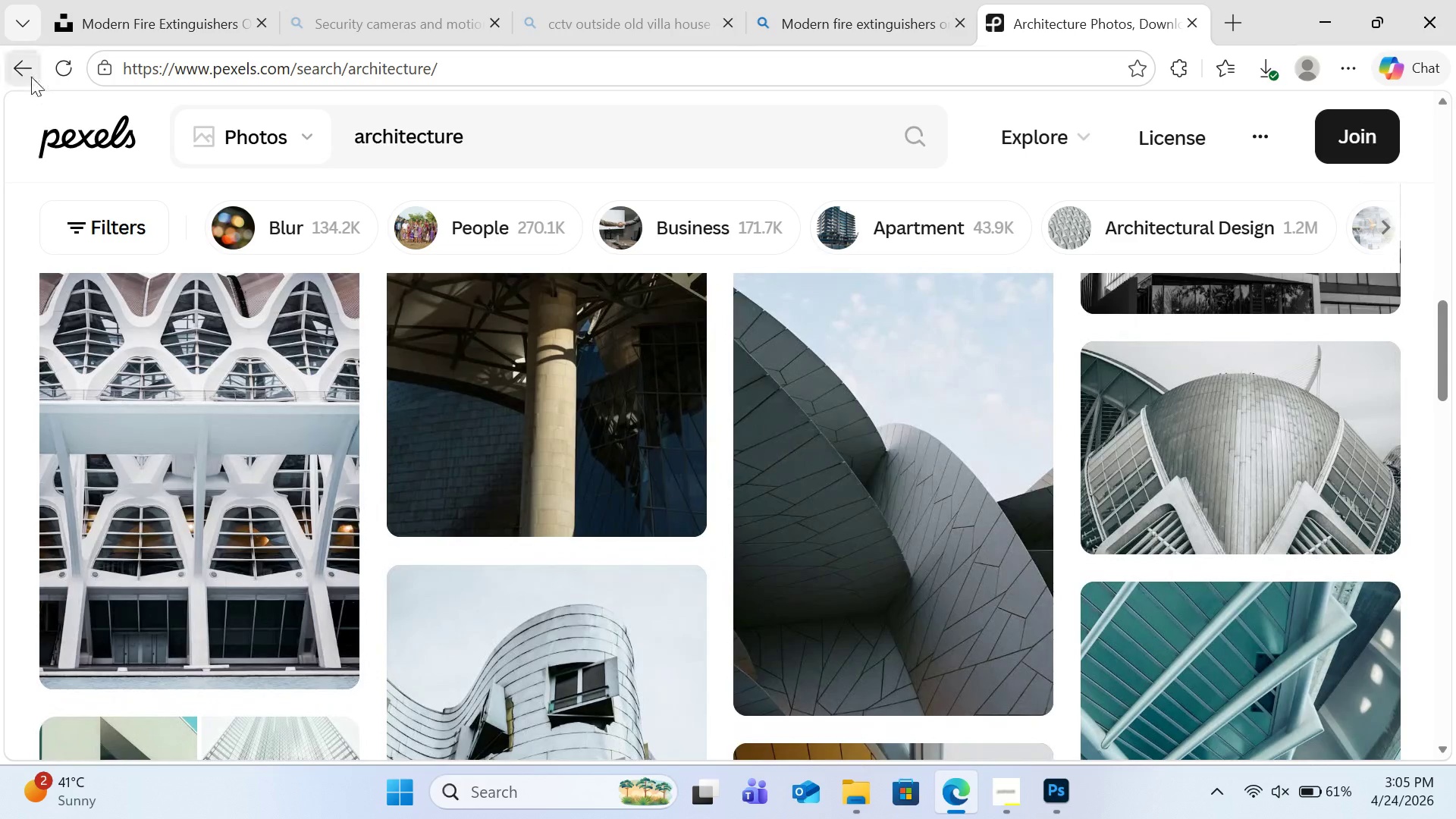 
left_click([31, 77])
 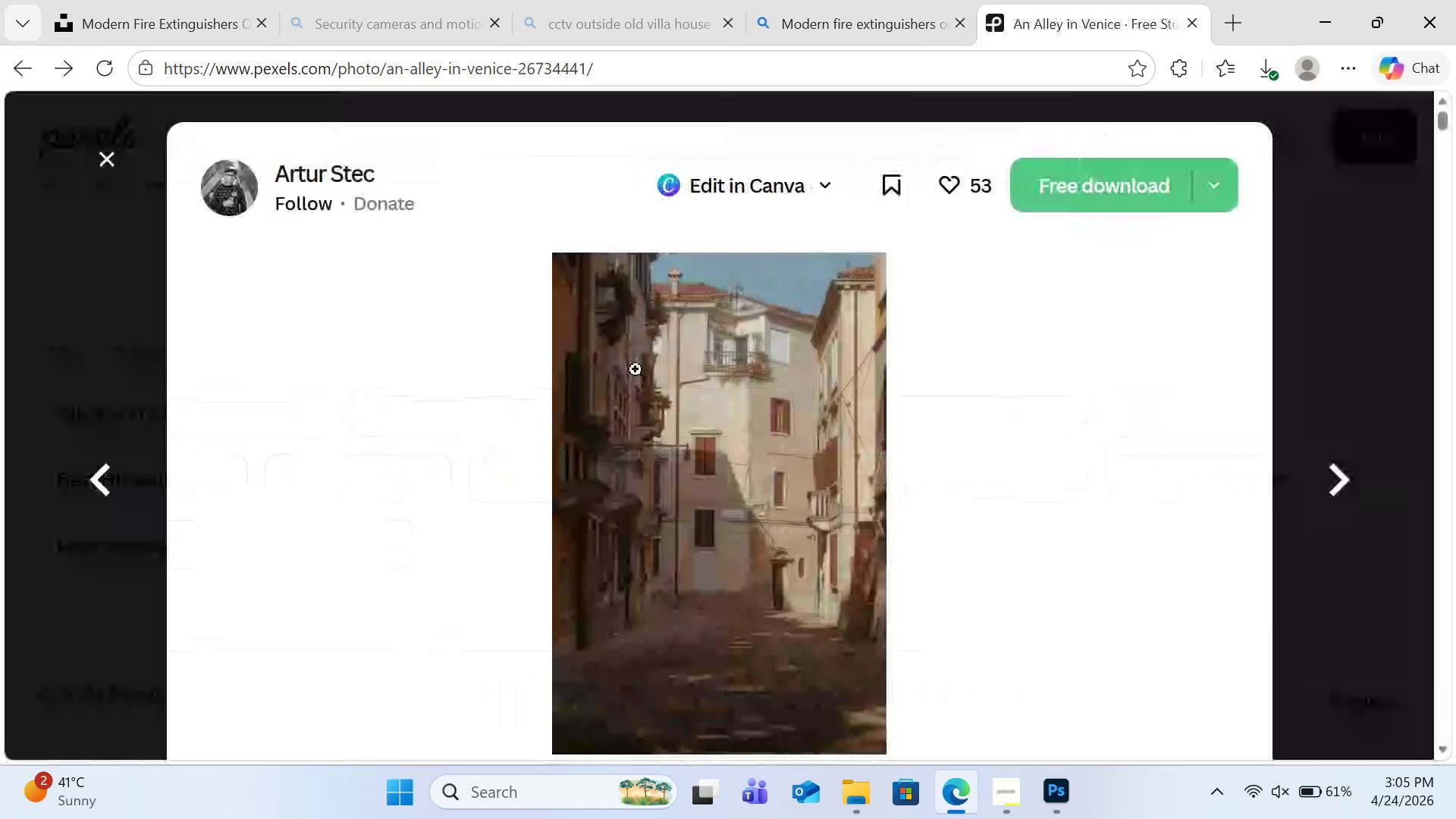 
scroll: coordinate [648, 352], scroll_direction: down, amount: 4.0
 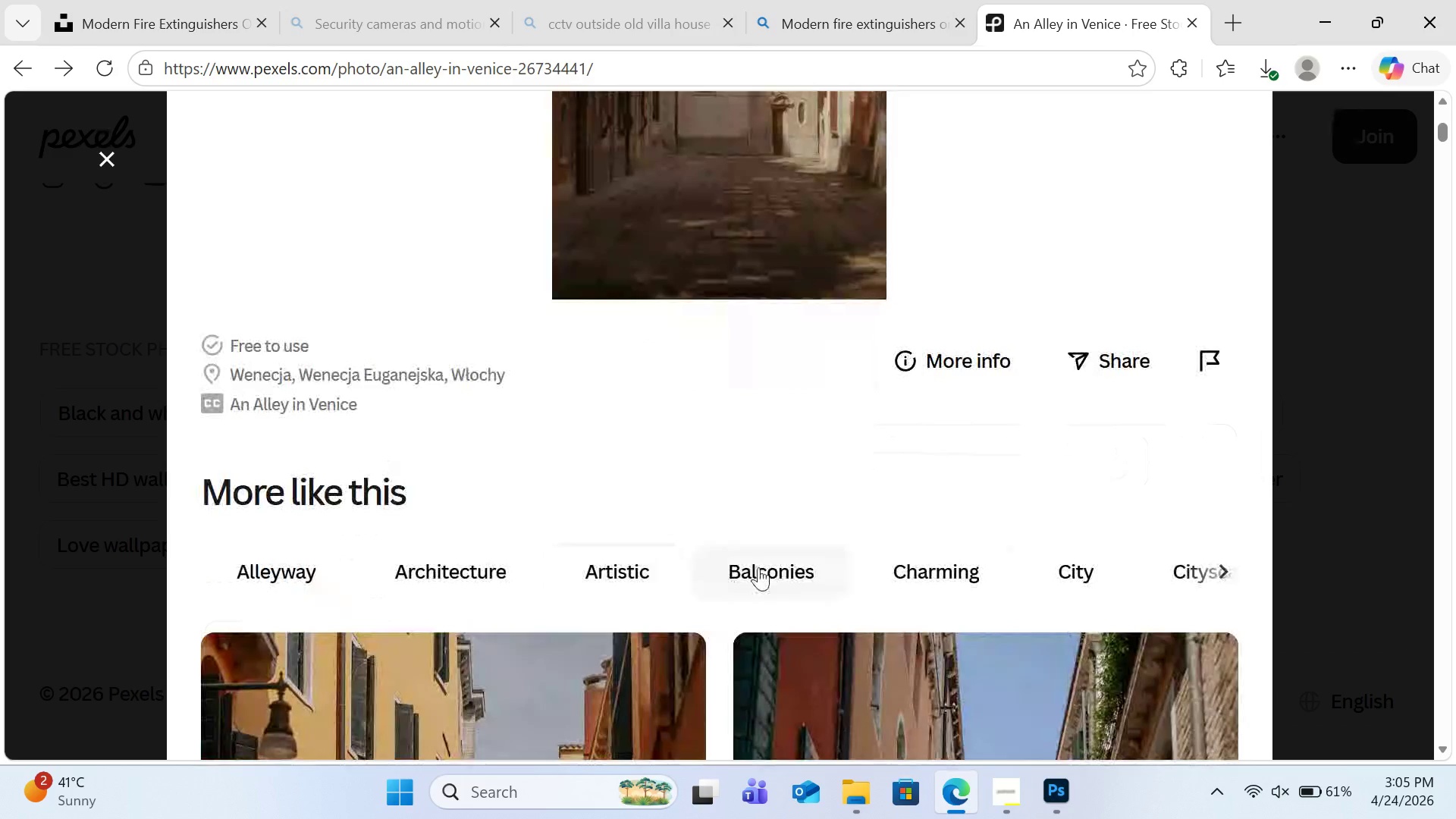 
left_click([758, 567])
 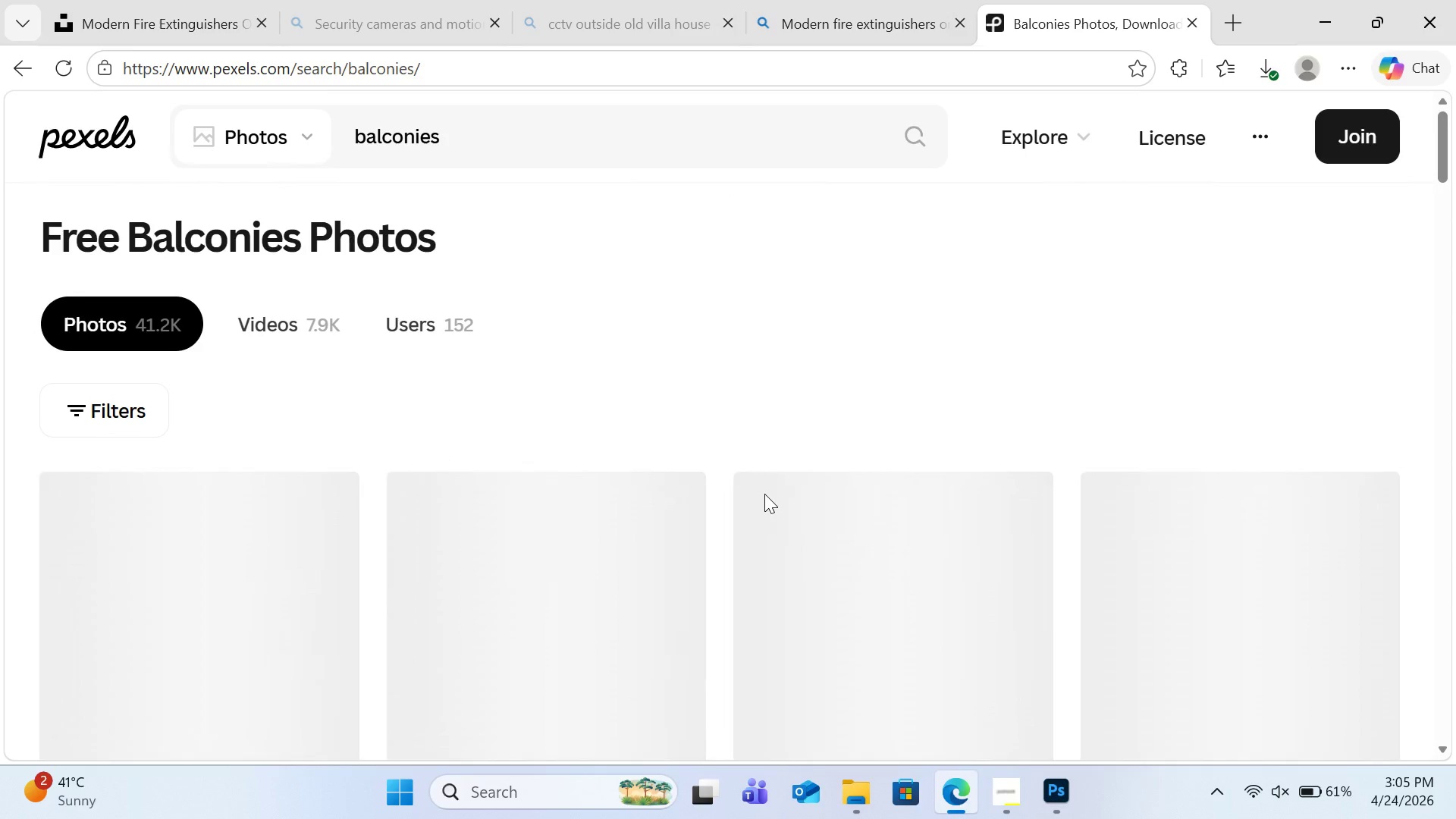 
scroll: coordinate [767, 480], scroll_direction: down, amount: 10.0
 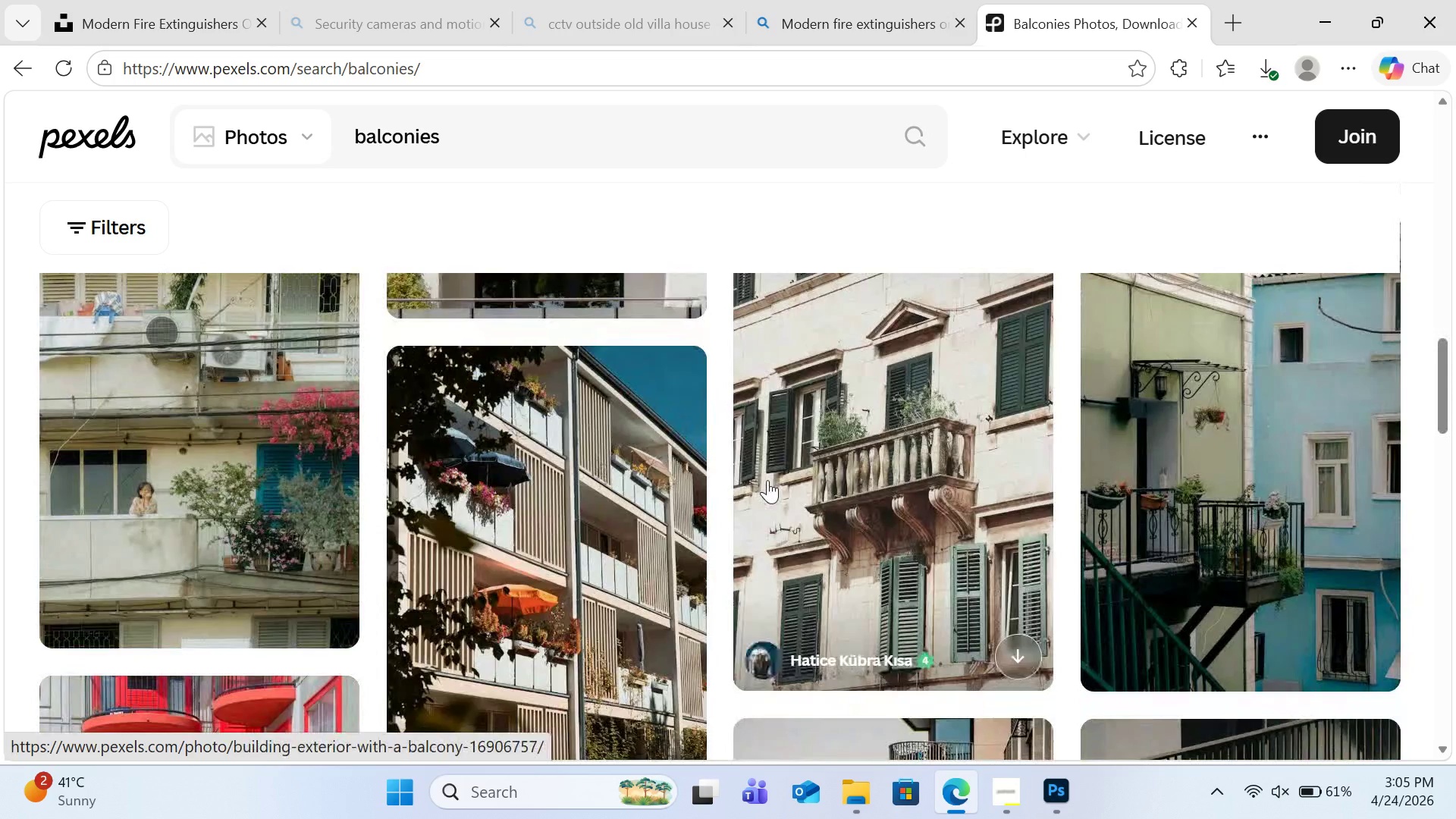 
scroll: coordinate [767, 480], scroll_direction: none, amount: 0.0
 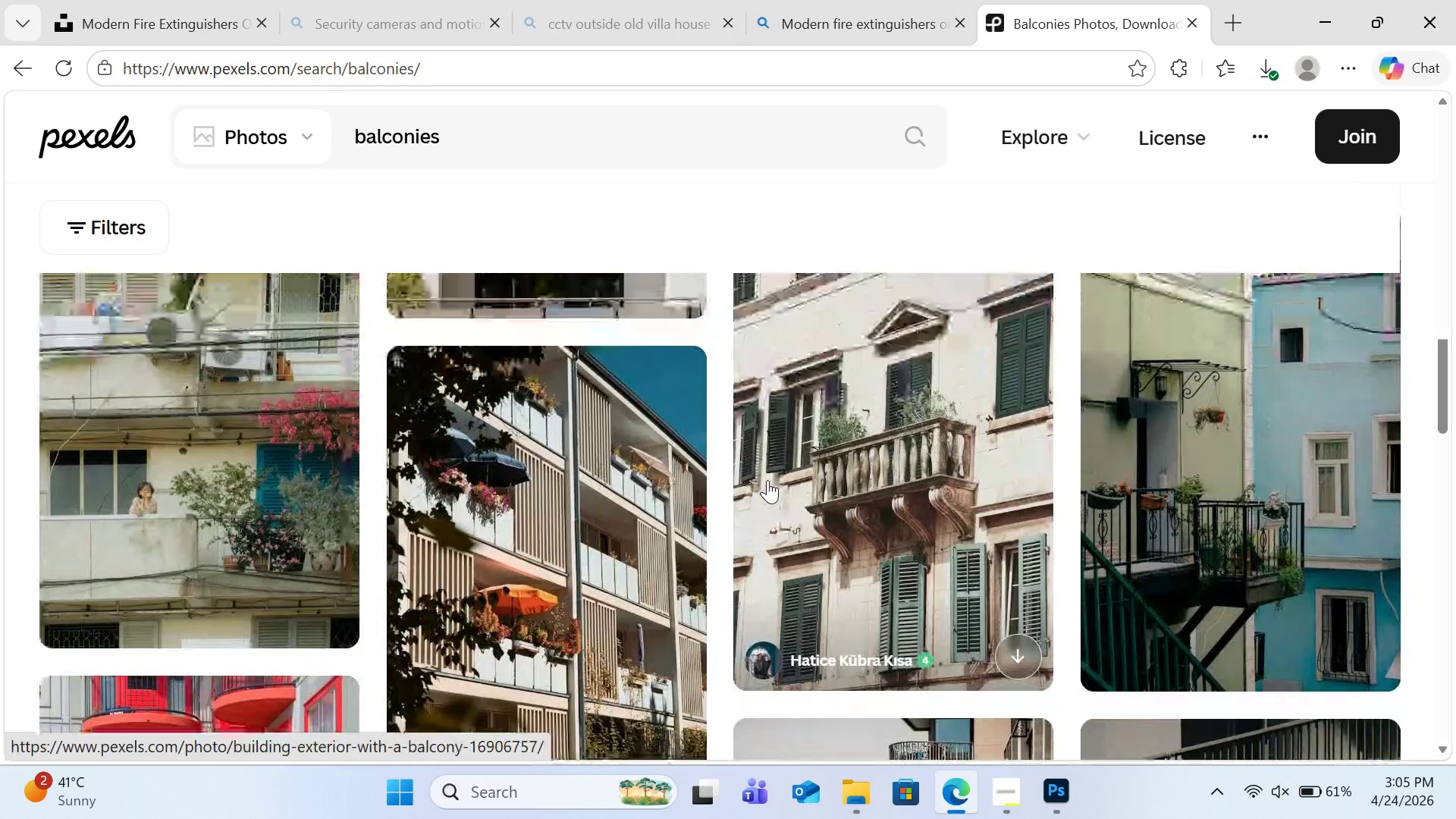 
scroll: coordinate [767, 480], scroll_direction: down, amount: 14.0
 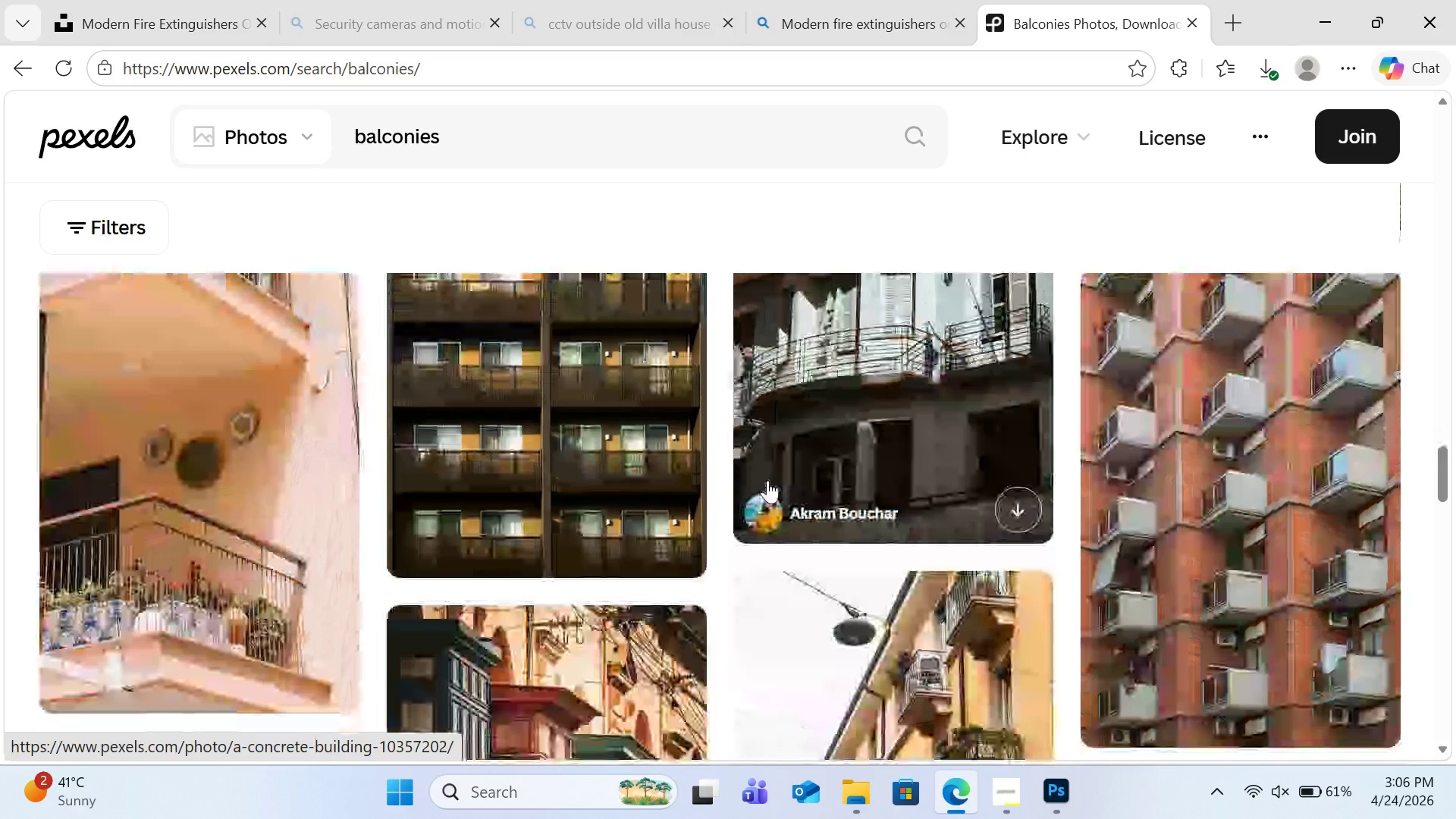 
wait(7.94)
 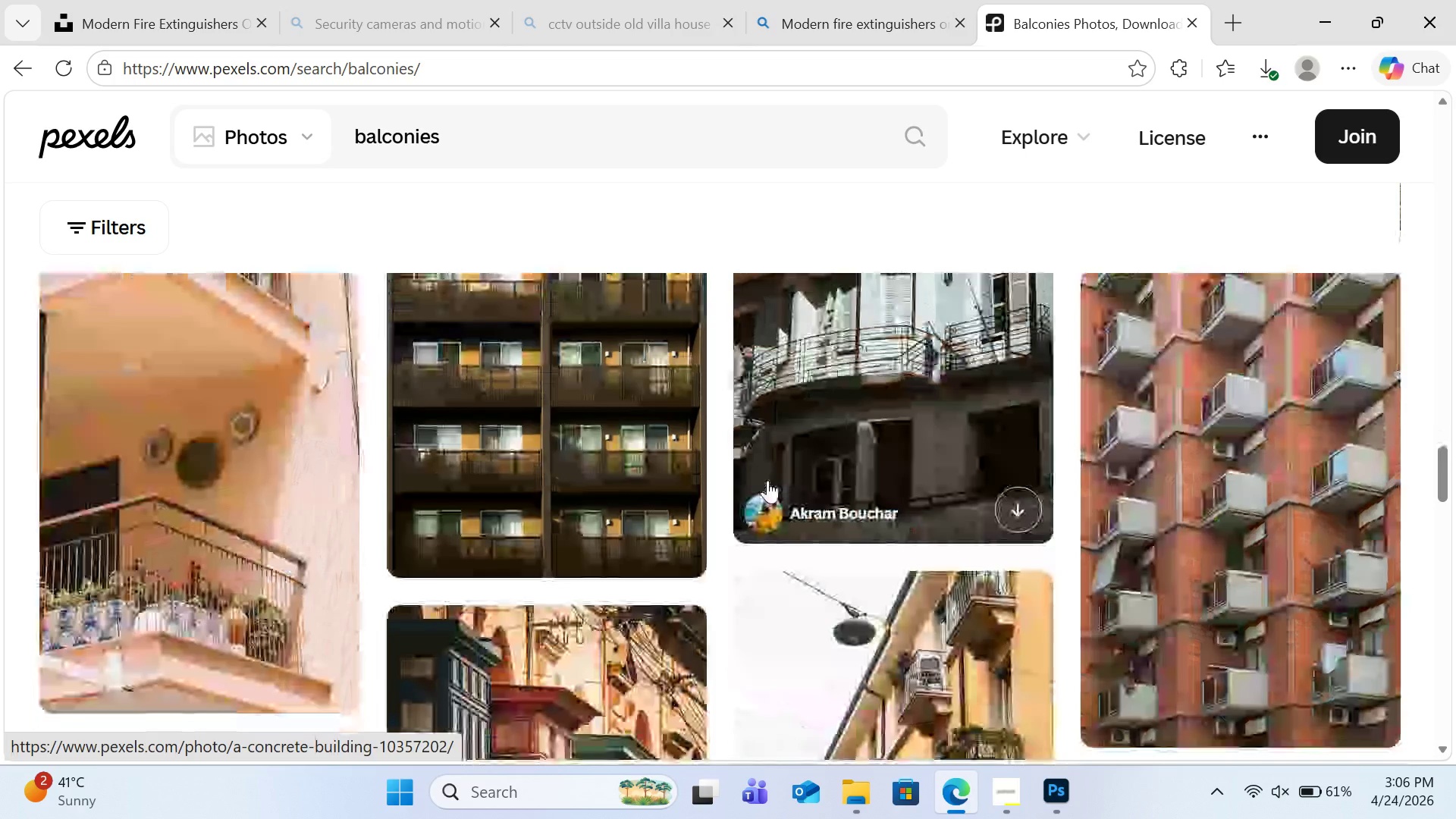 
left_click([326, 662])
 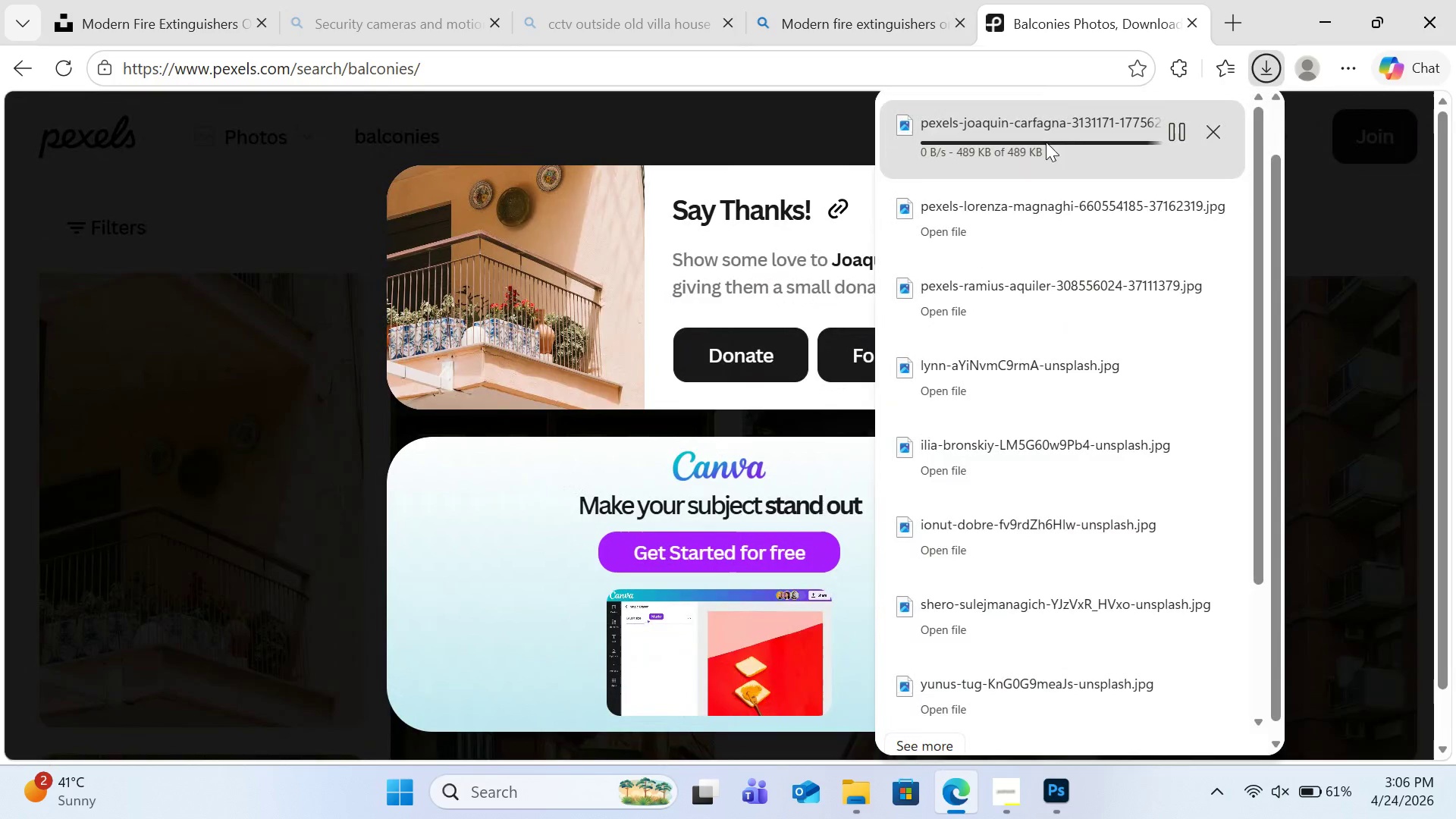 
left_click([1382, 251])
 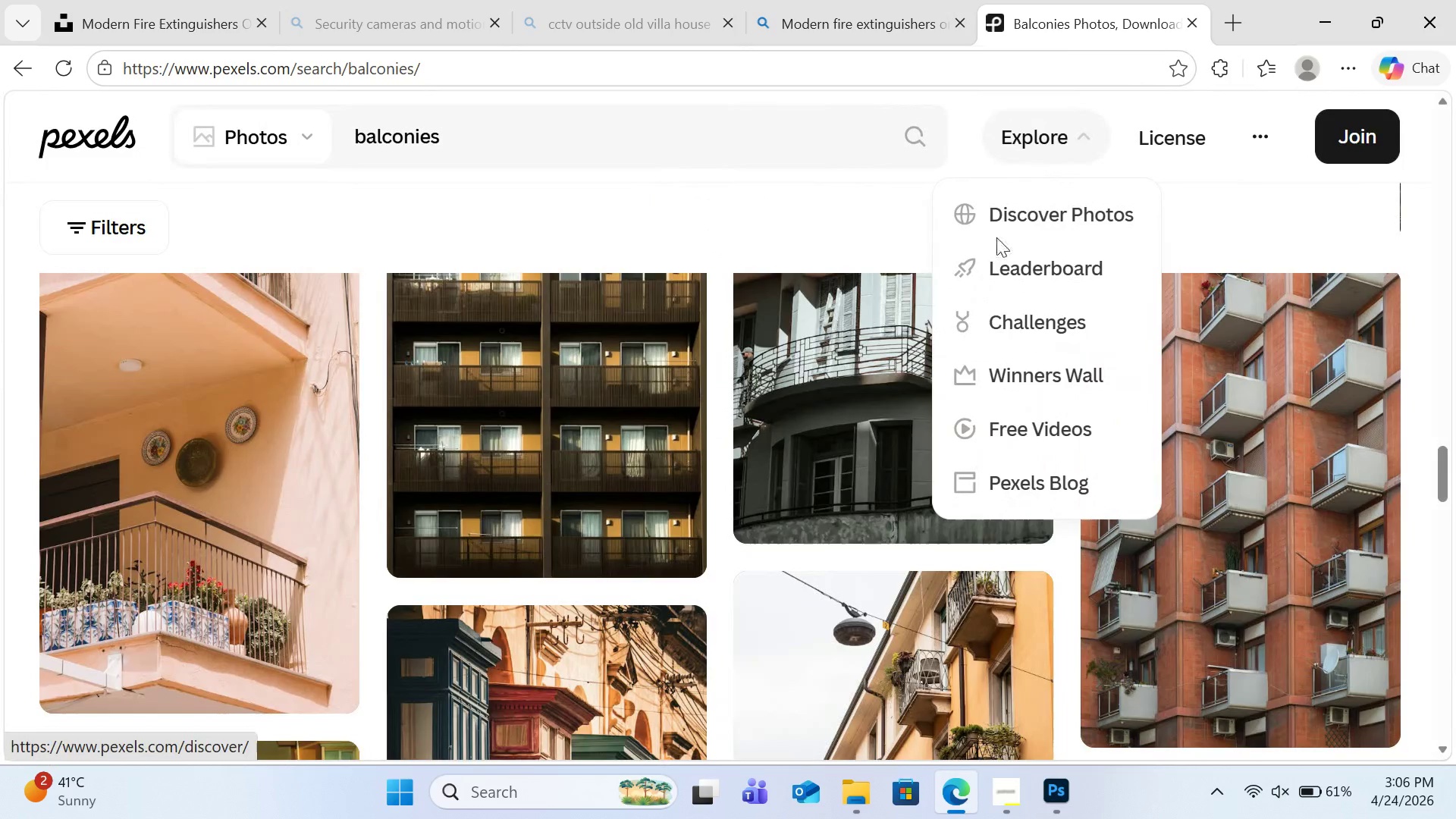 
scroll: coordinate [783, 353], scroll_direction: down, amount: 11.0
 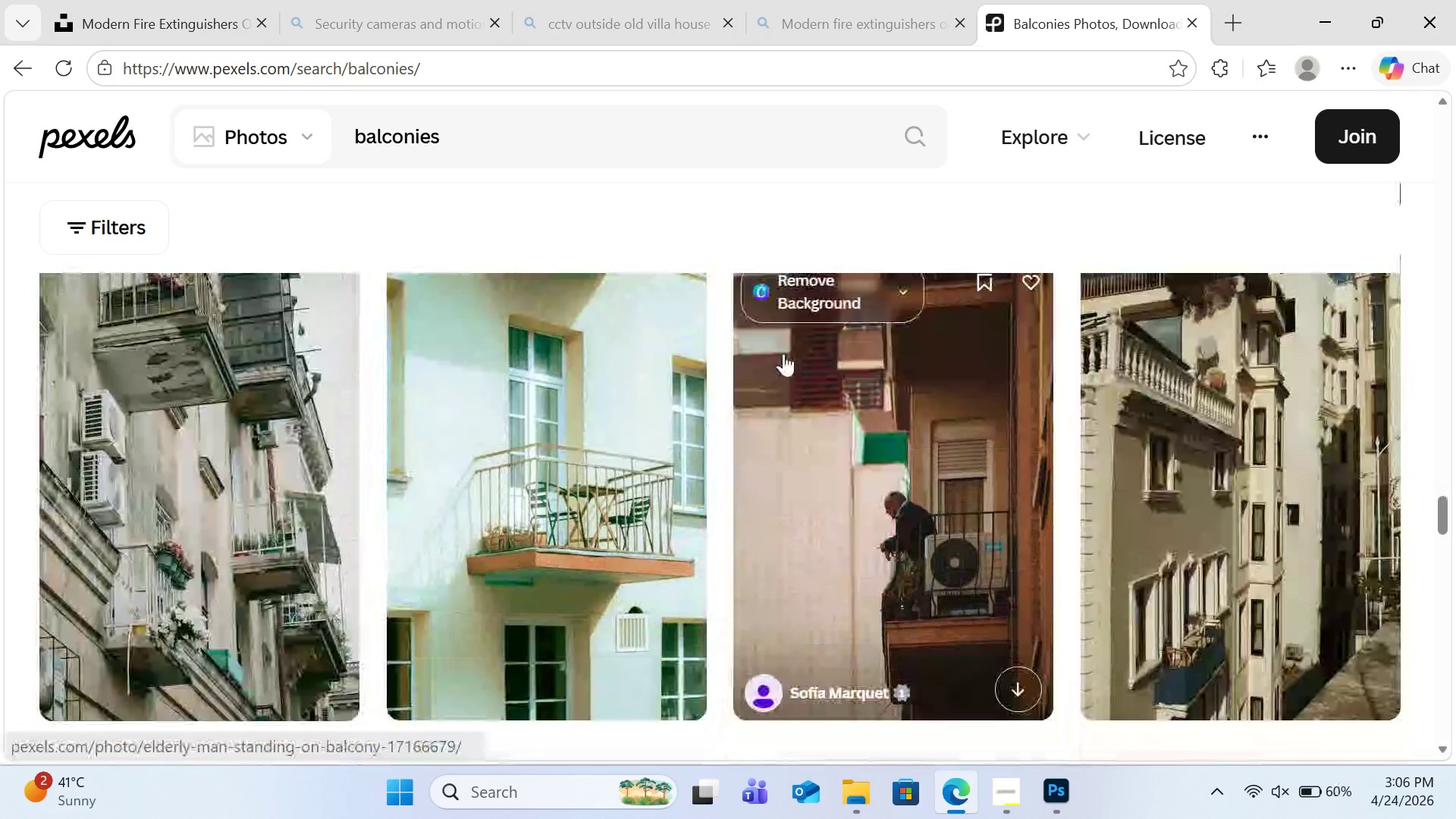 
scroll: coordinate [764, 302], scroll_direction: up, amount: 16.0
 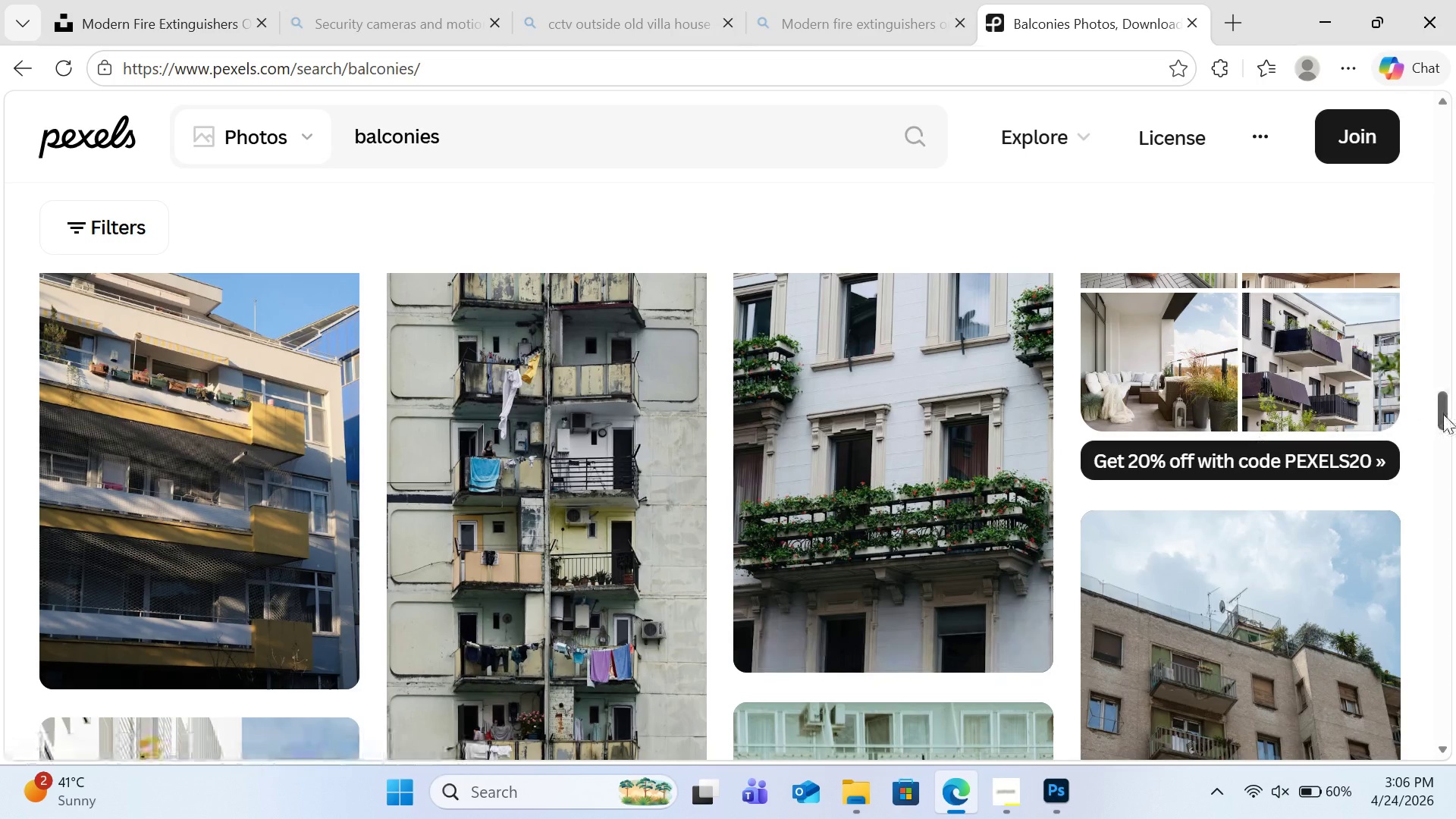 
left_click_drag(start_coordinate=[1443, 414], to_coordinate=[1414, 183])
 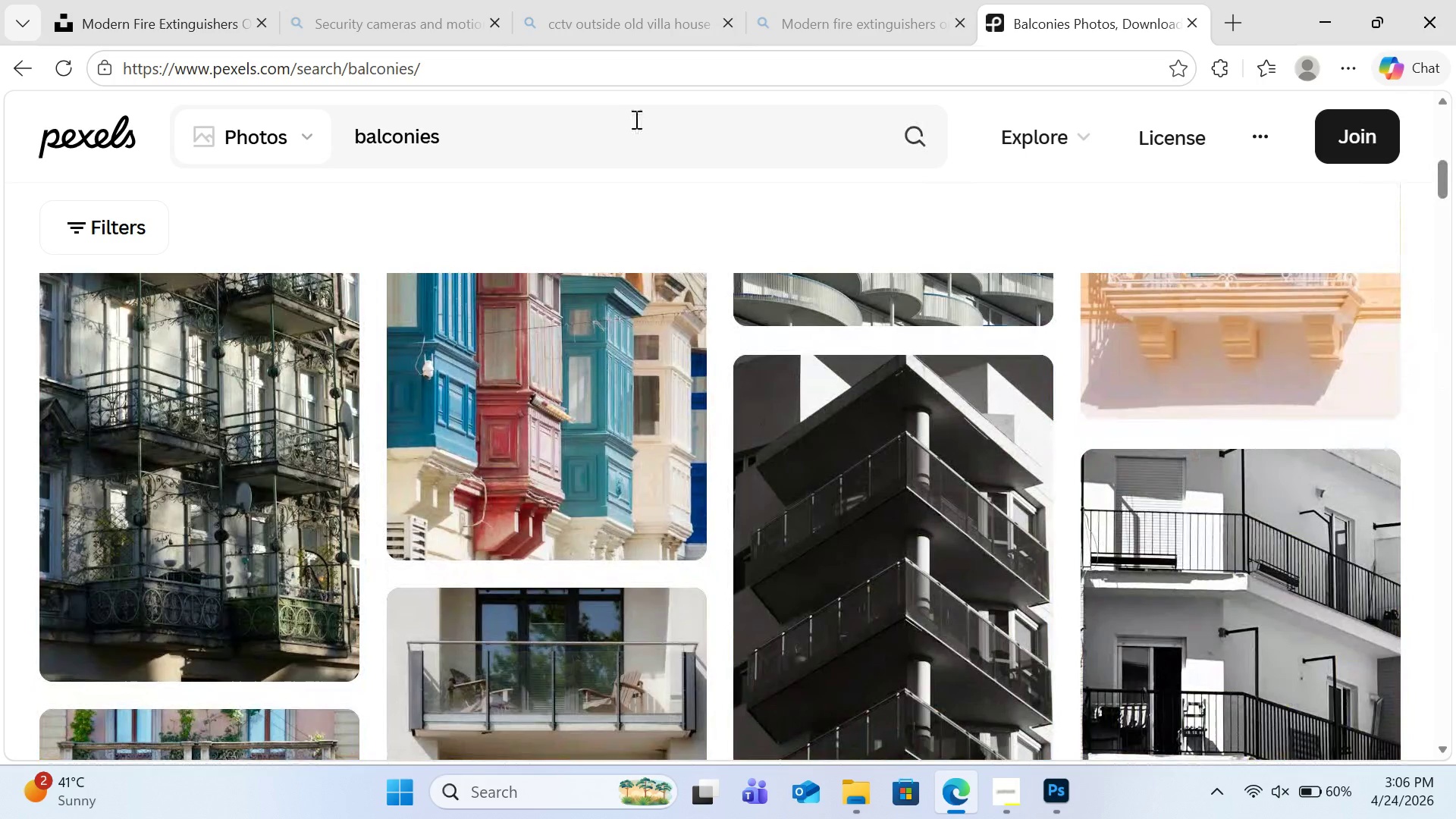 
left_click([638, 126])
 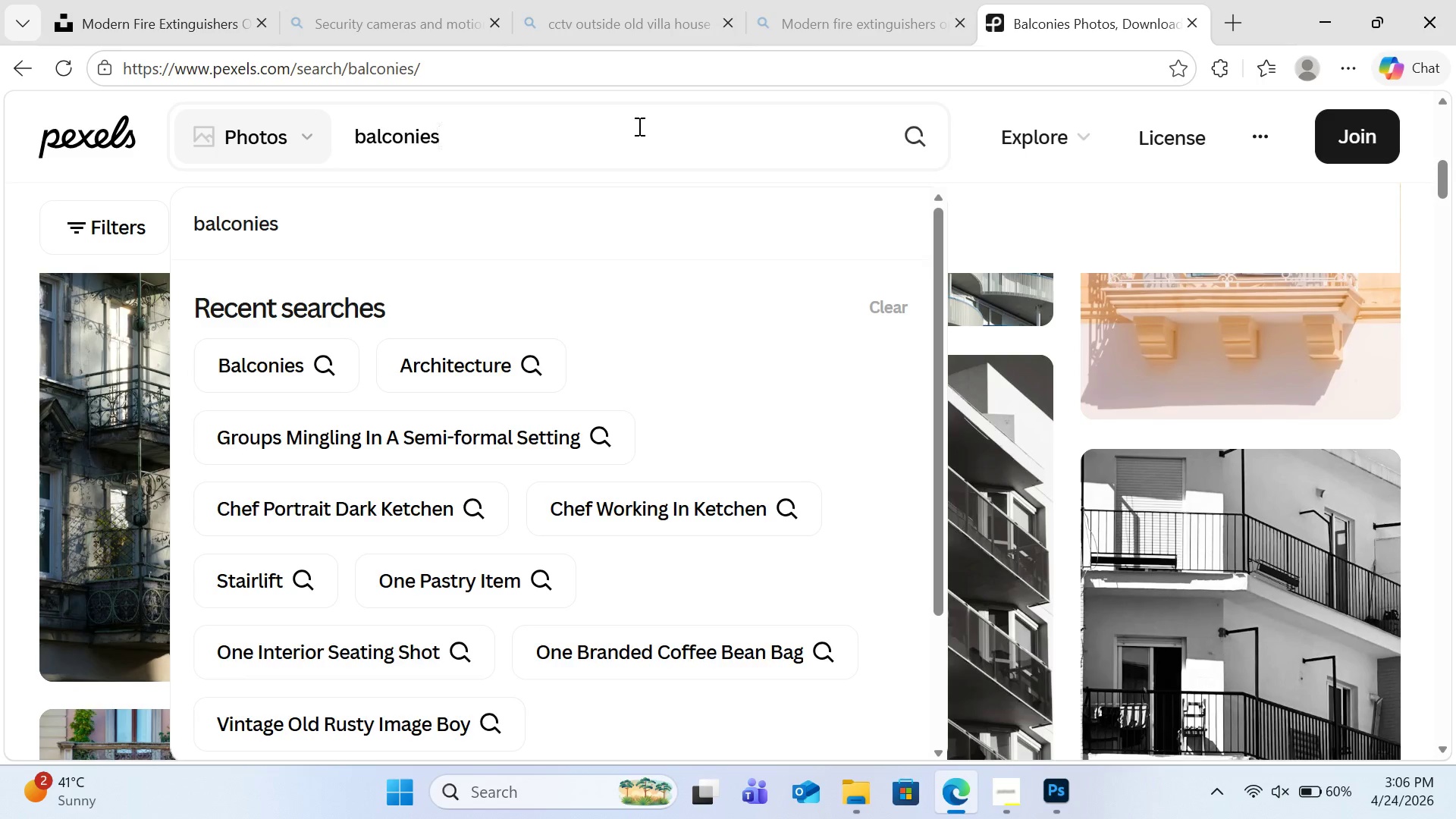 
type( with cctv and dustbin)
 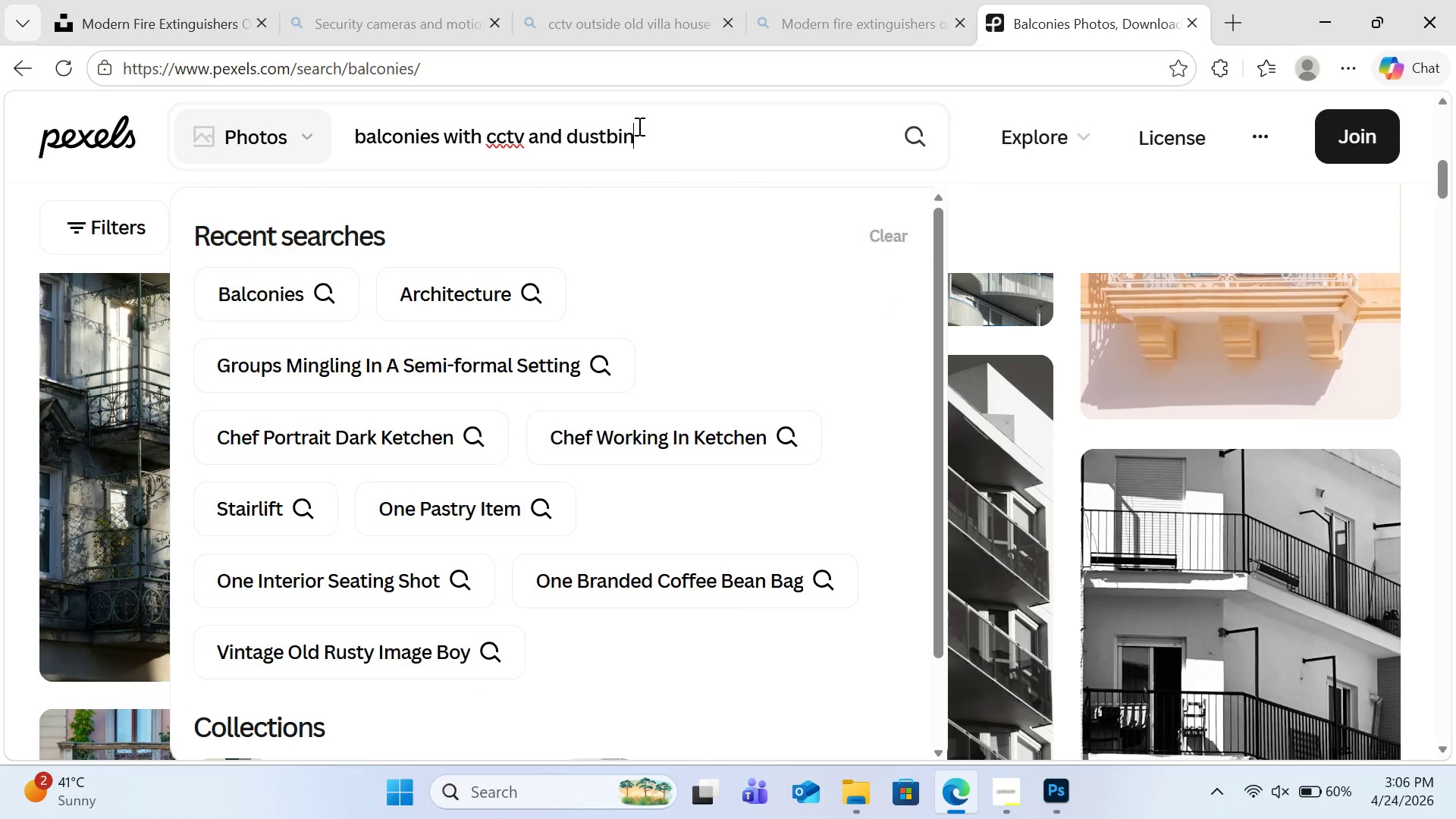 
key(Enter)
 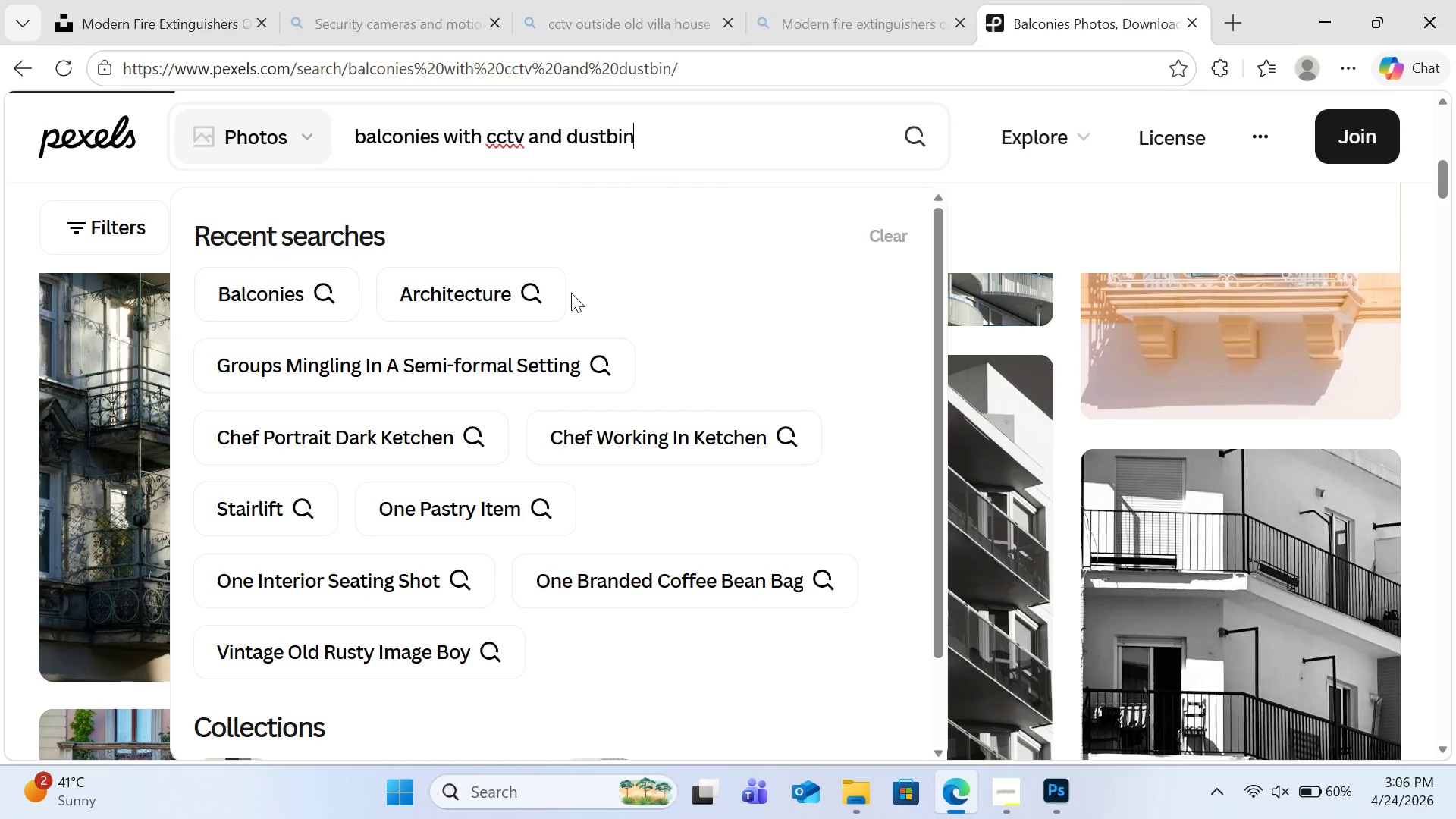 
scroll: coordinate [654, 356], scroll_direction: down, amount: 7.0
 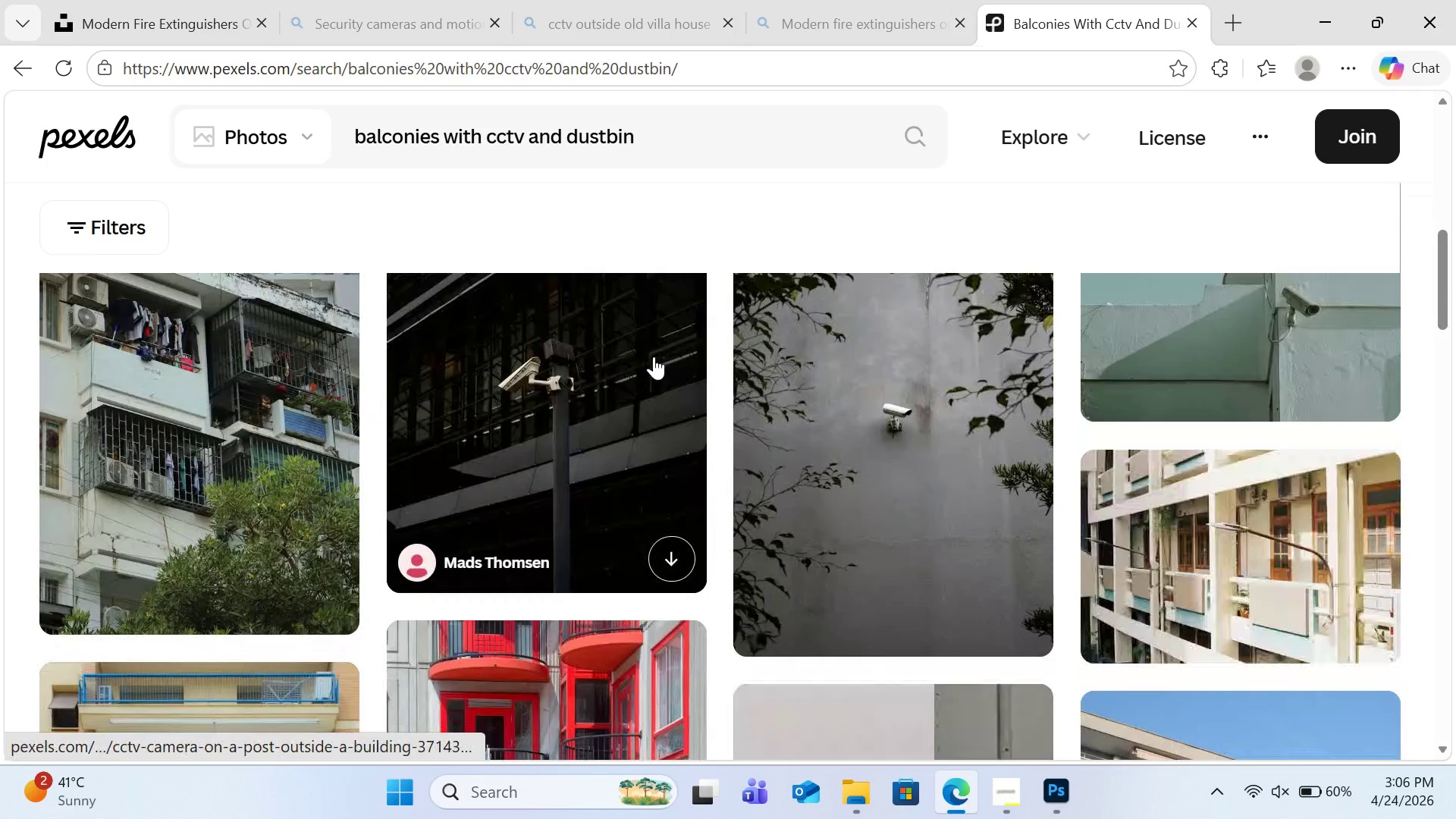 
scroll: coordinate [760, 349], scroll_direction: up, amount: 3.0
 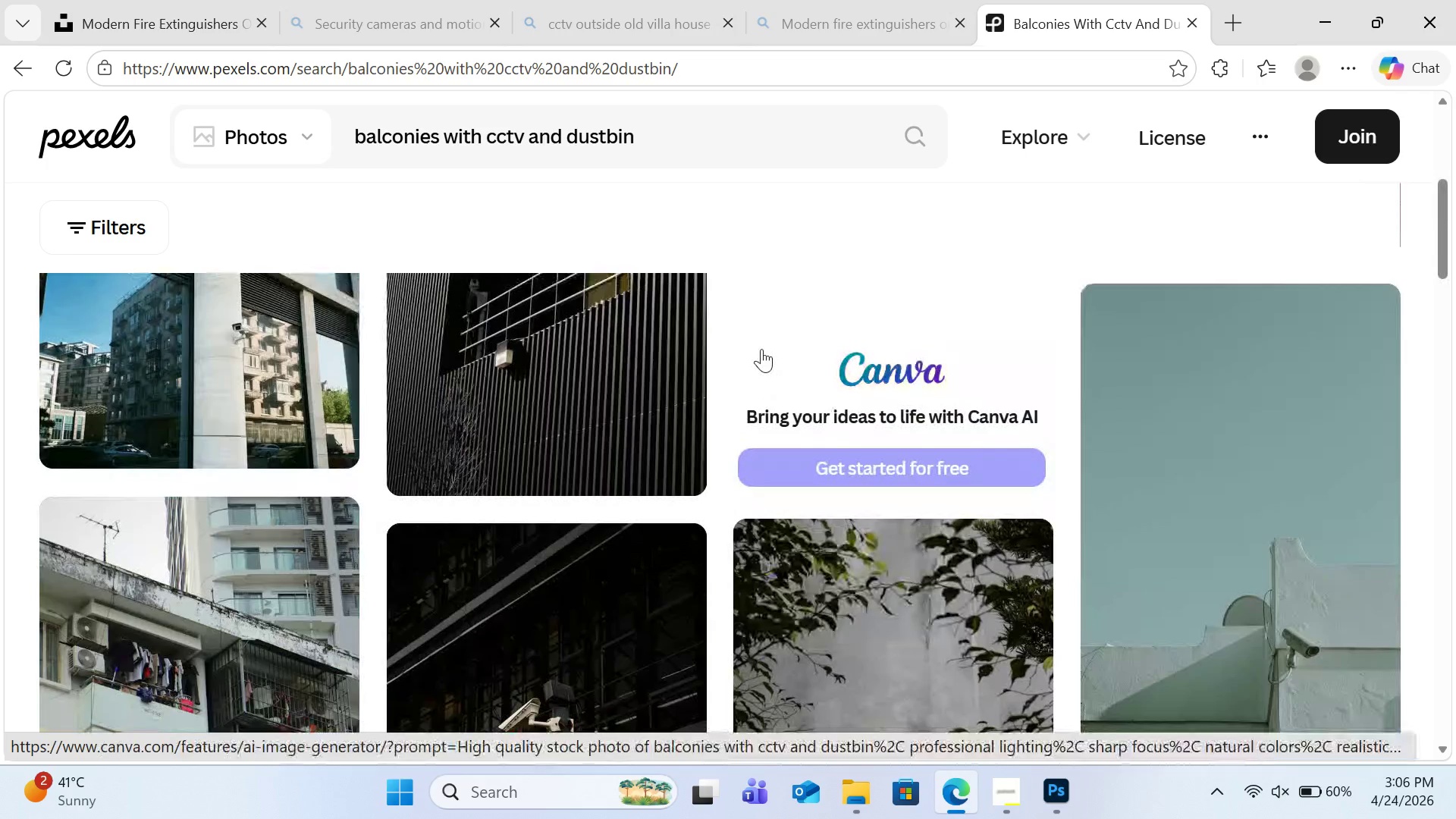 
scroll: coordinate [761, 349], scroll_direction: down, amount: 3.0
 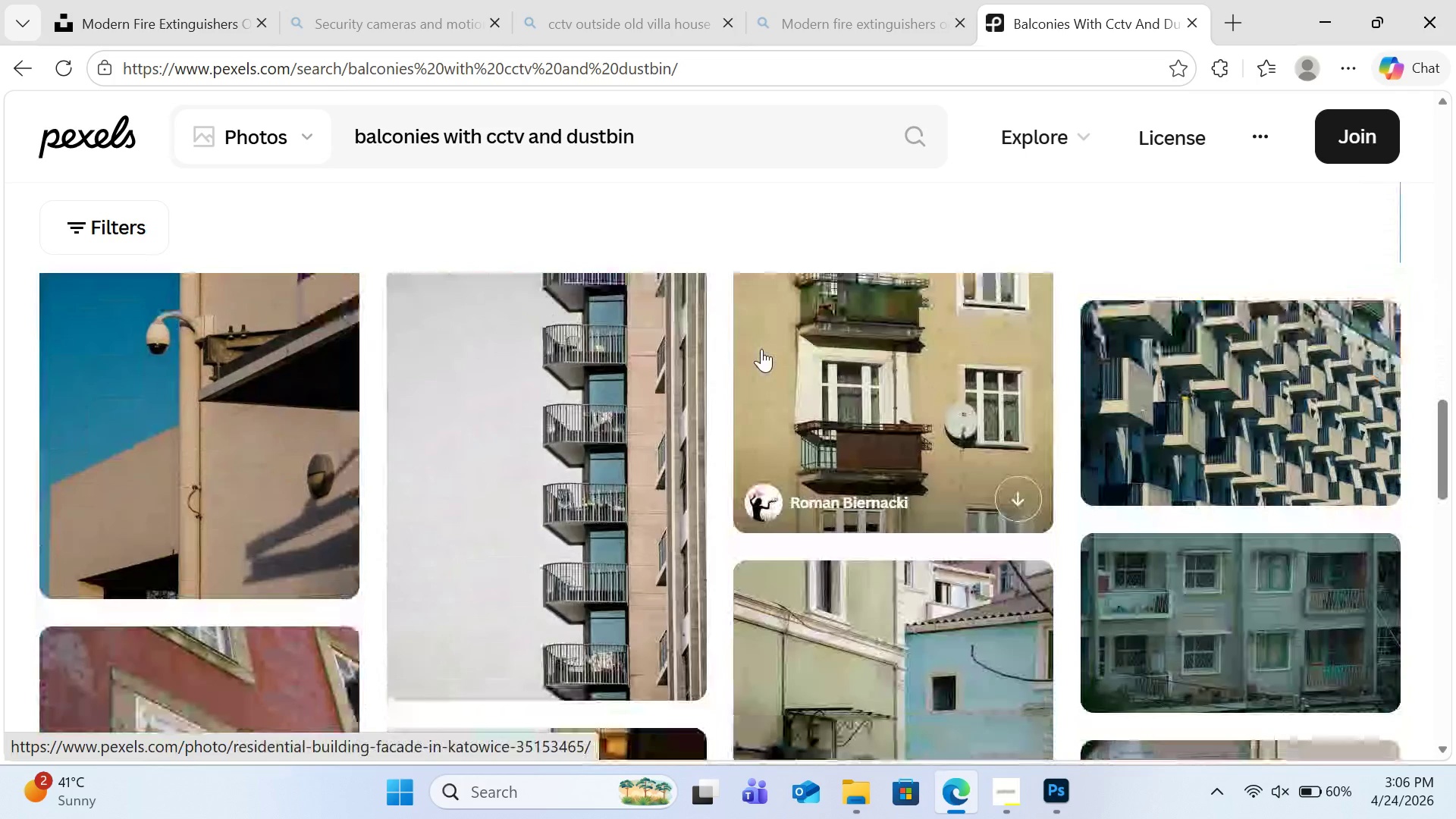 
scroll: coordinate [761, 349], scroll_direction: up, amount: 1.0
 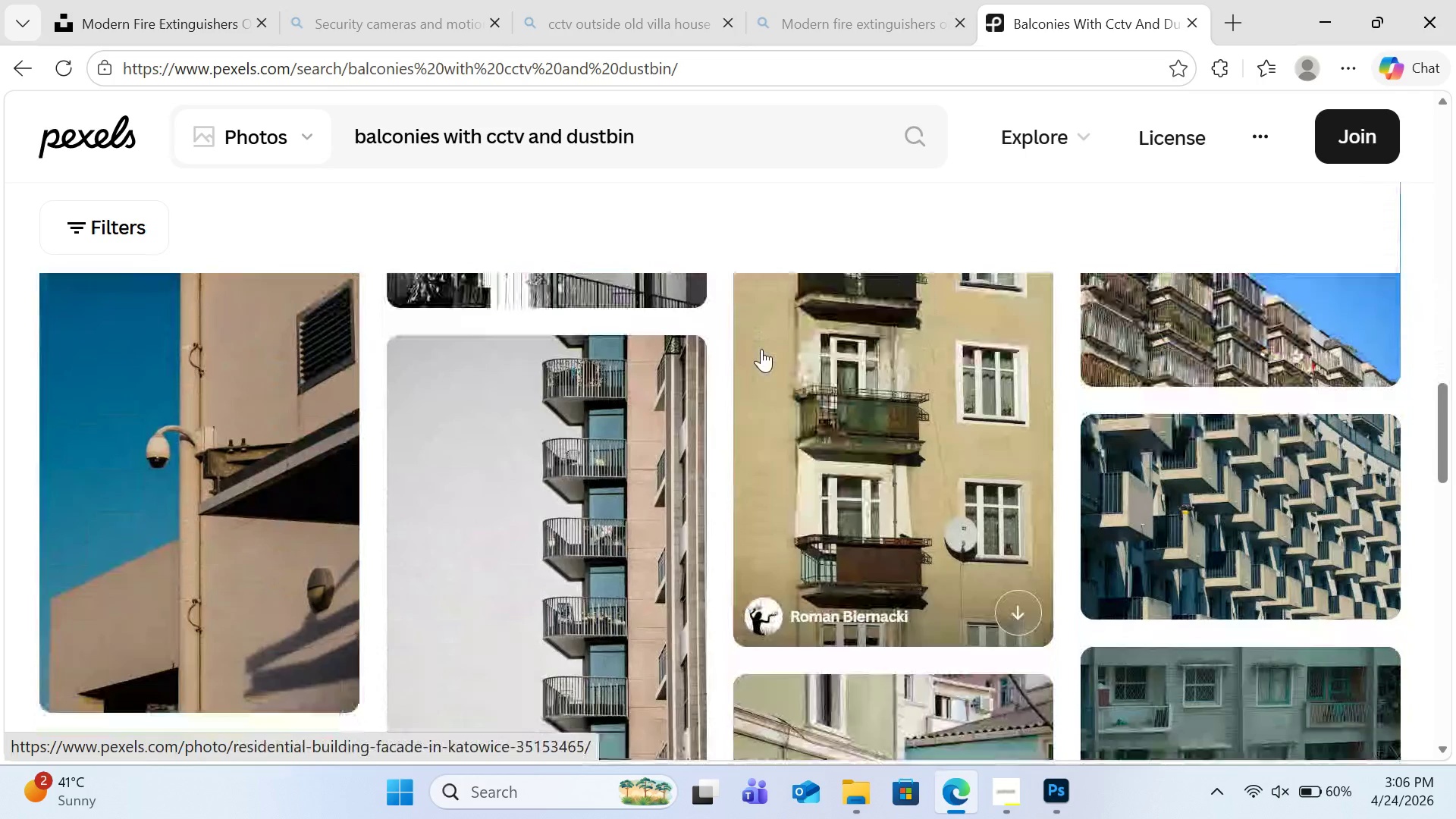 
scroll: coordinate [761, 349], scroll_direction: down, amount: 12.0
 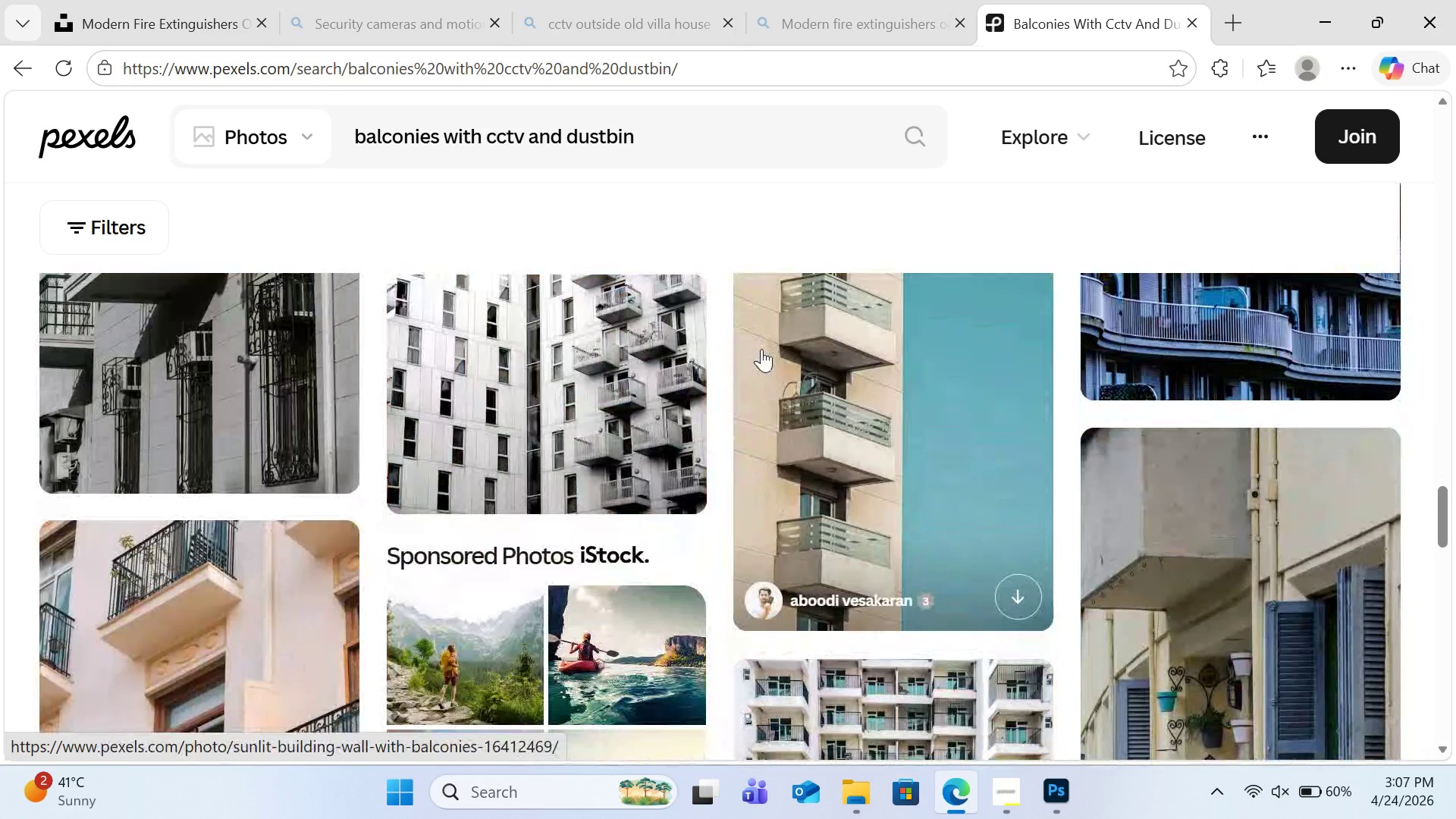 
scroll: coordinate [761, 349], scroll_direction: down, amount: 18.0
 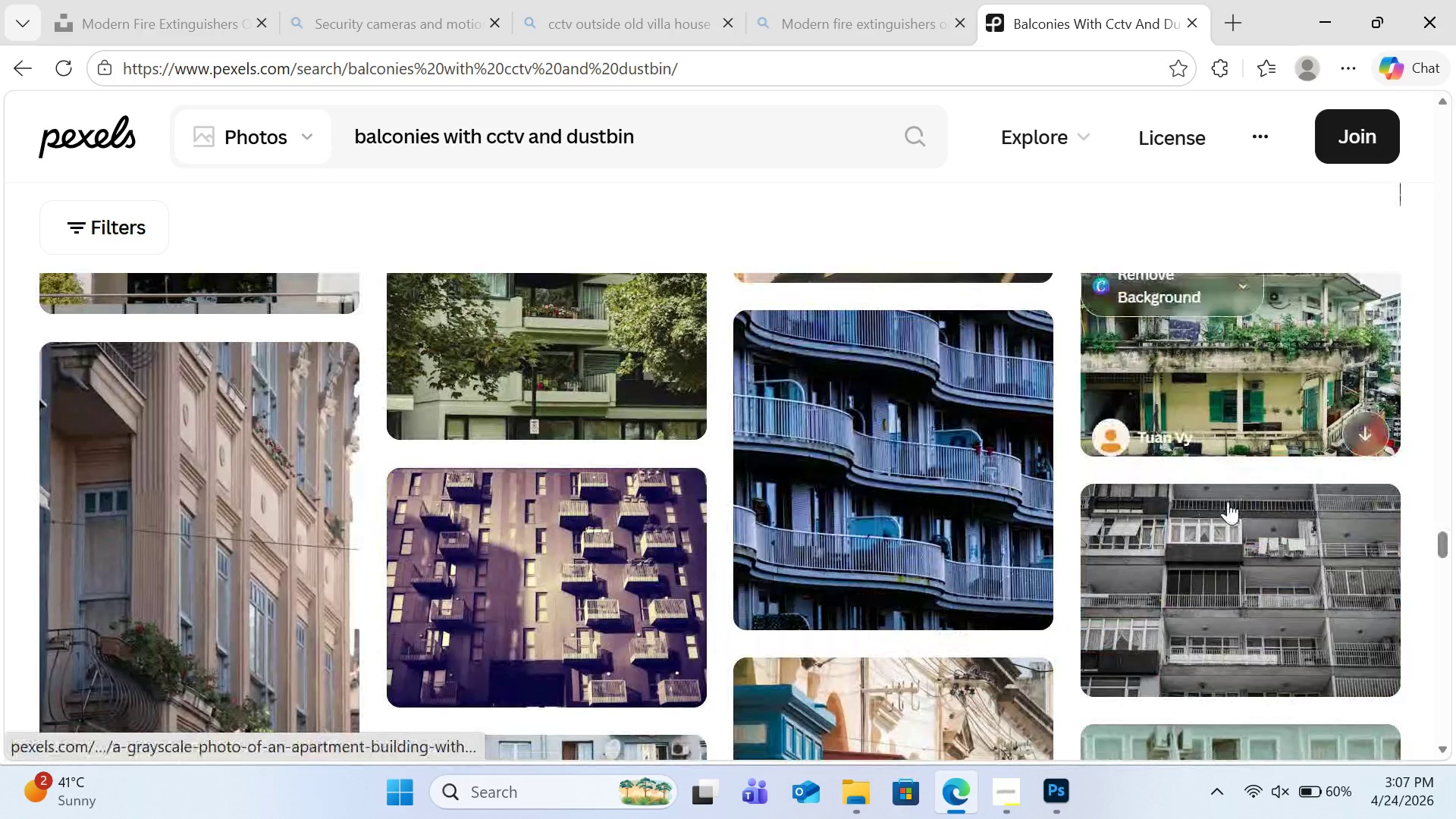 
left_click_drag(start_coordinate=[1449, 548], to_coordinate=[1388, 91])
 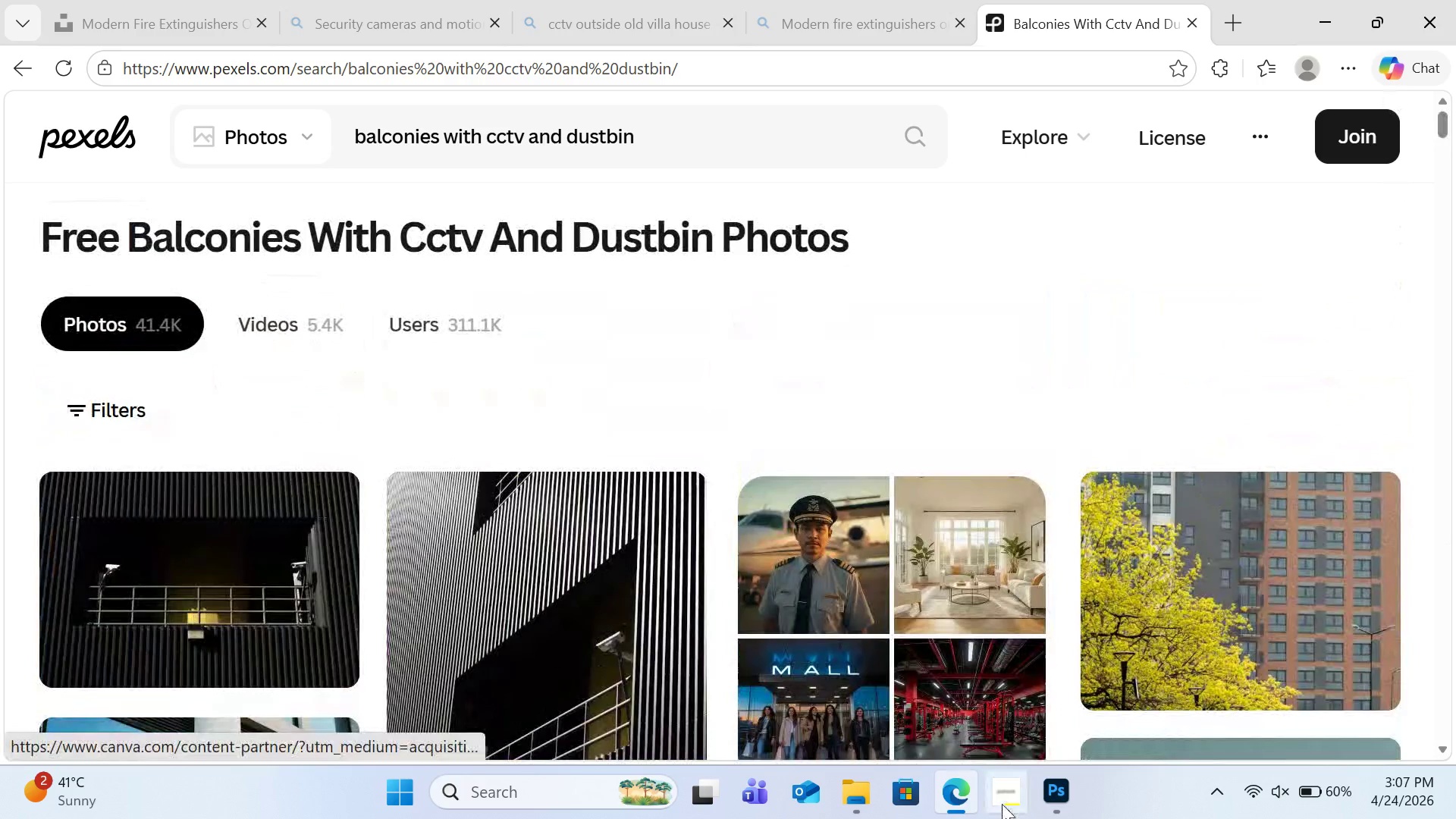 
left_click([1002, 804])